 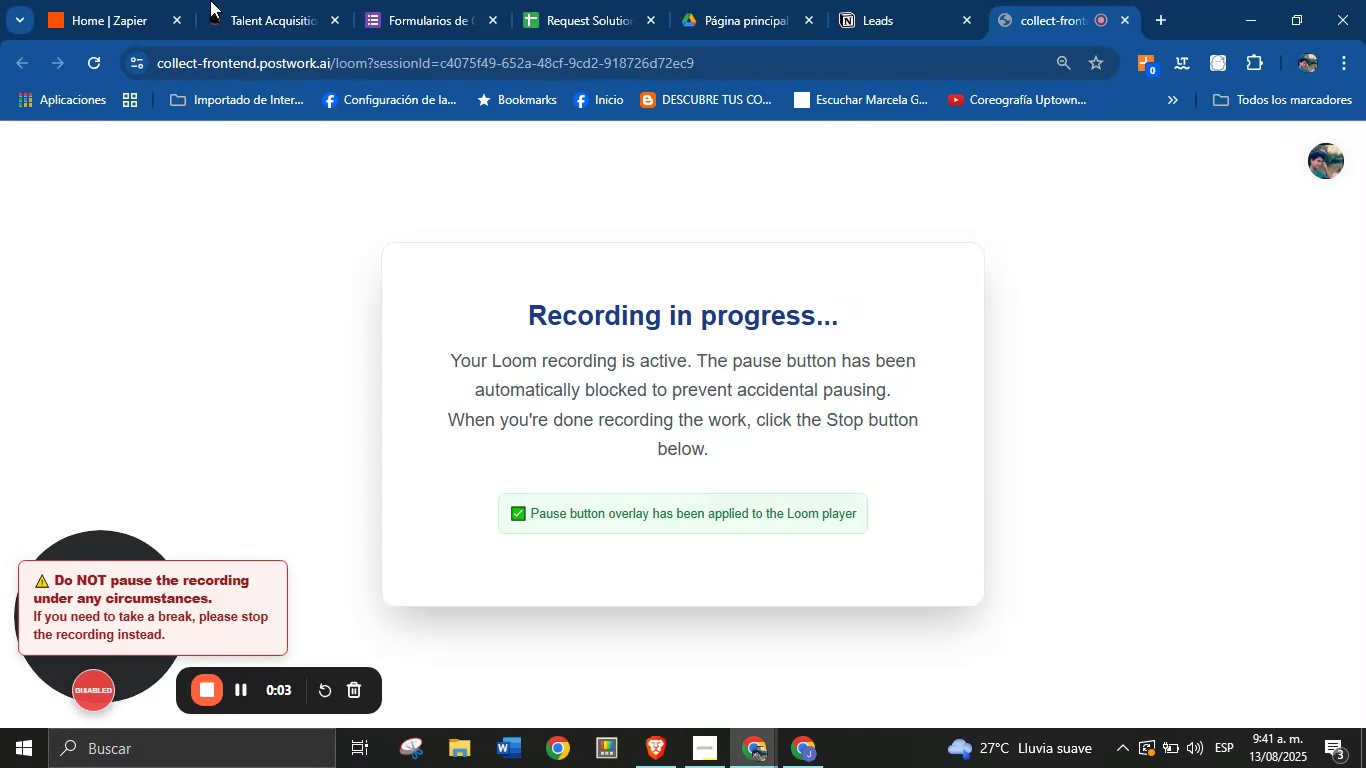 
left_click([417, 0])
 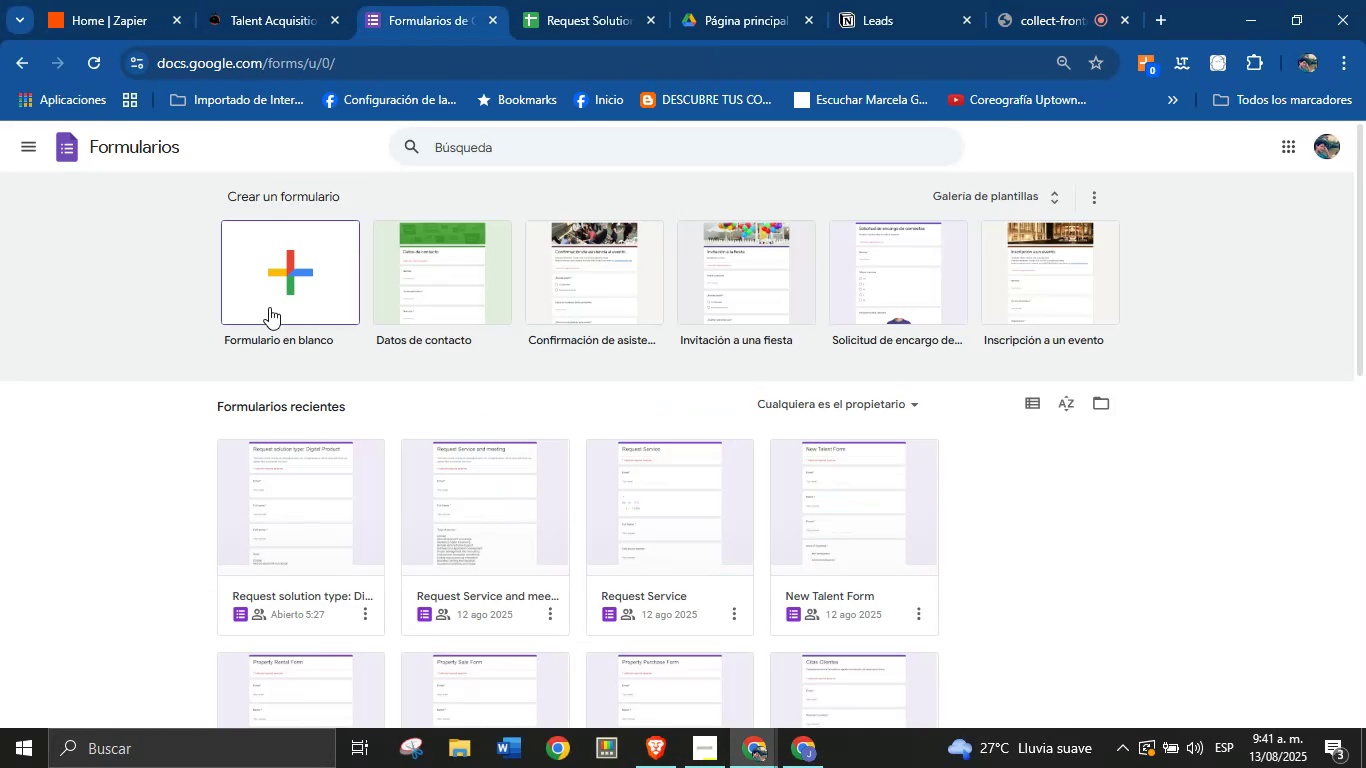 
left_click([280, 289])
 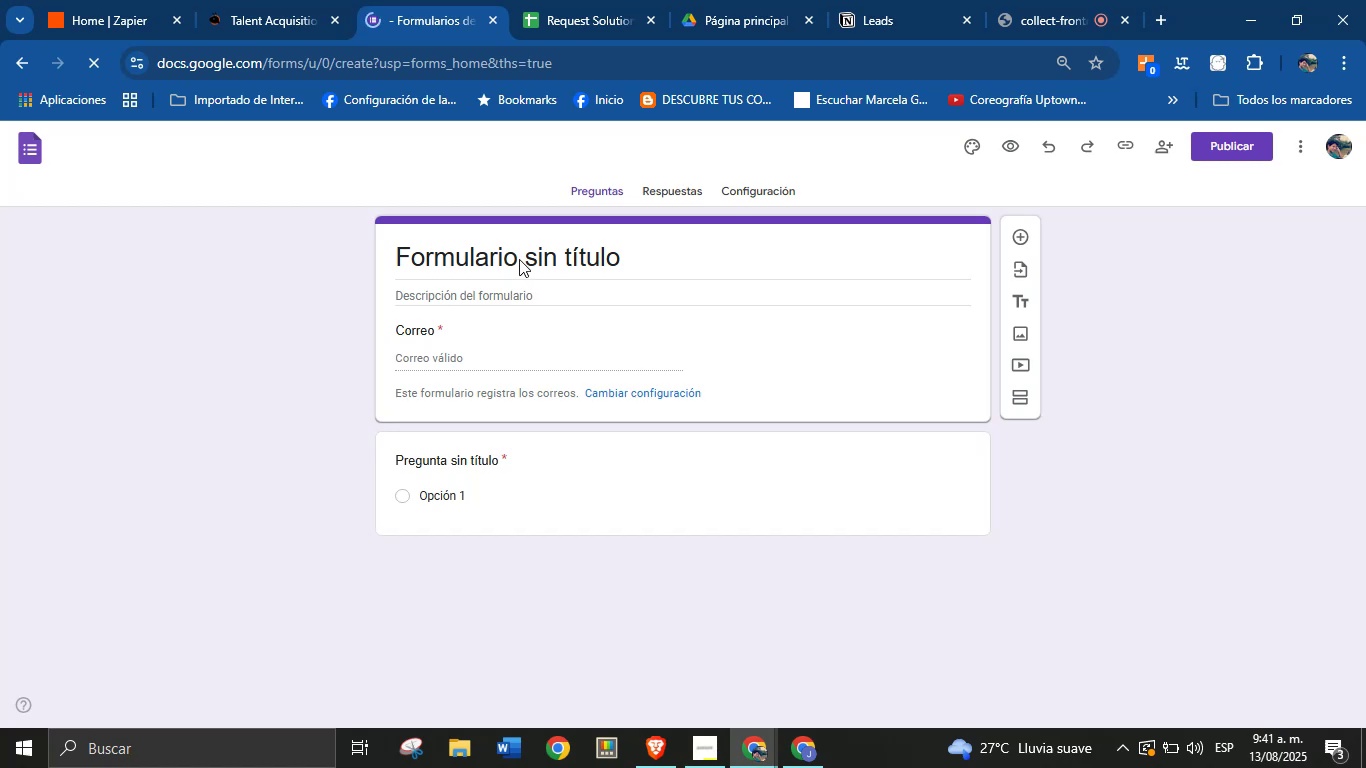 
wait(6.57)
 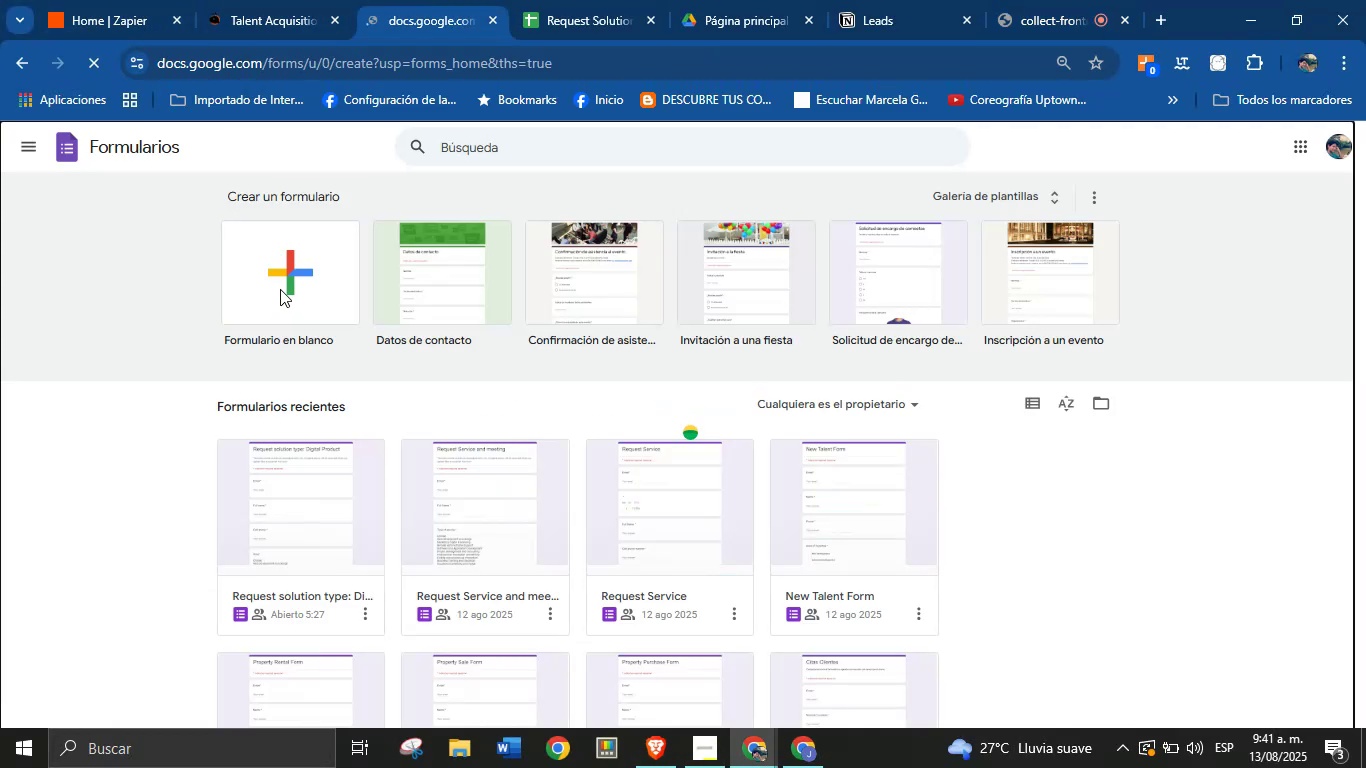 
left_click([519, 257])
 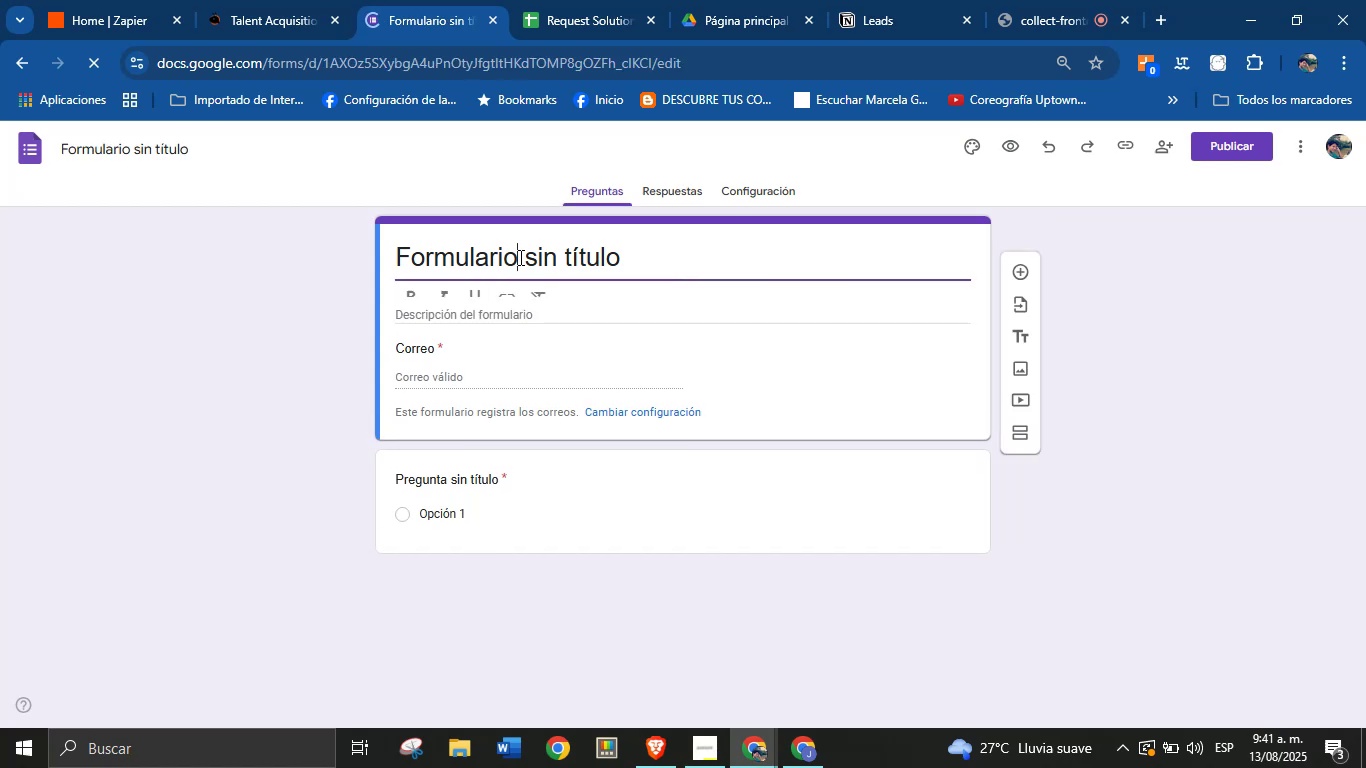 
double_click([519, 257])
 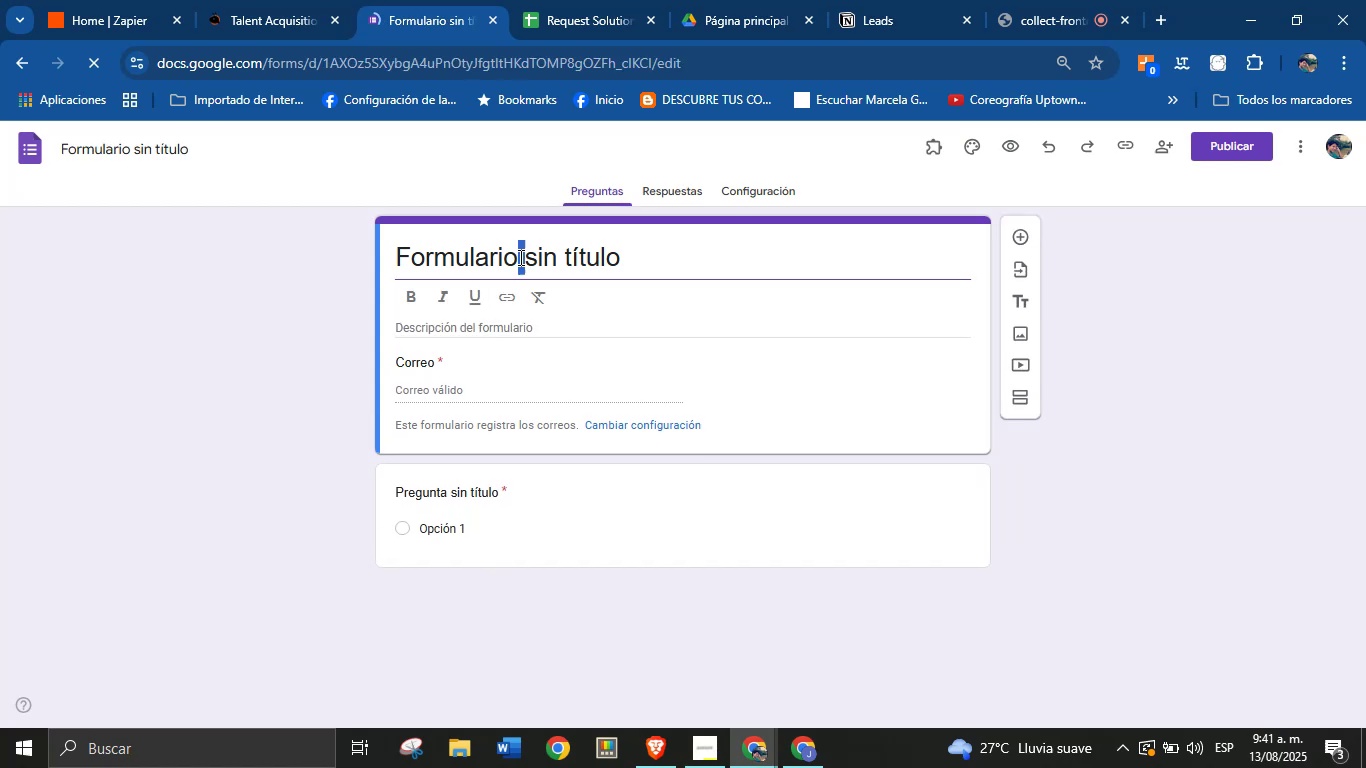 
triple_click([519, 257])
 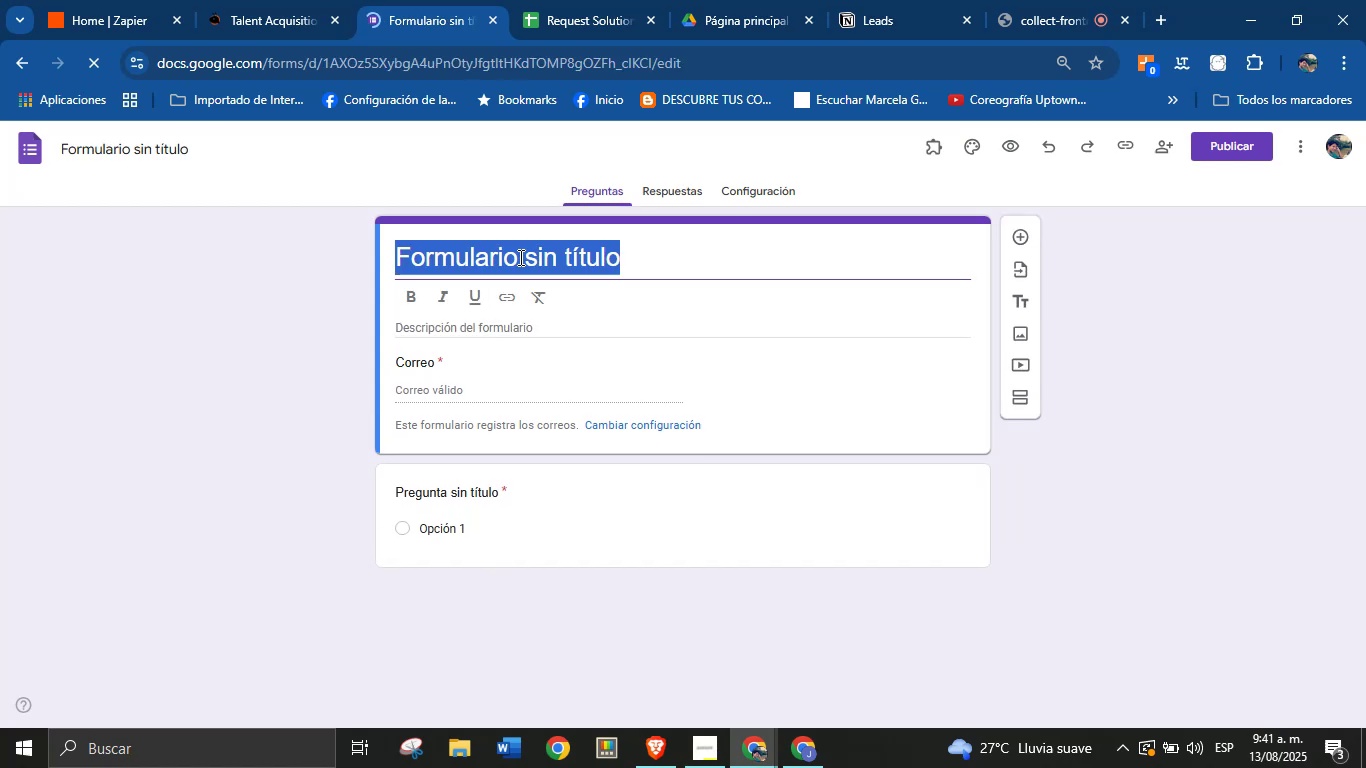 
type(Col)
 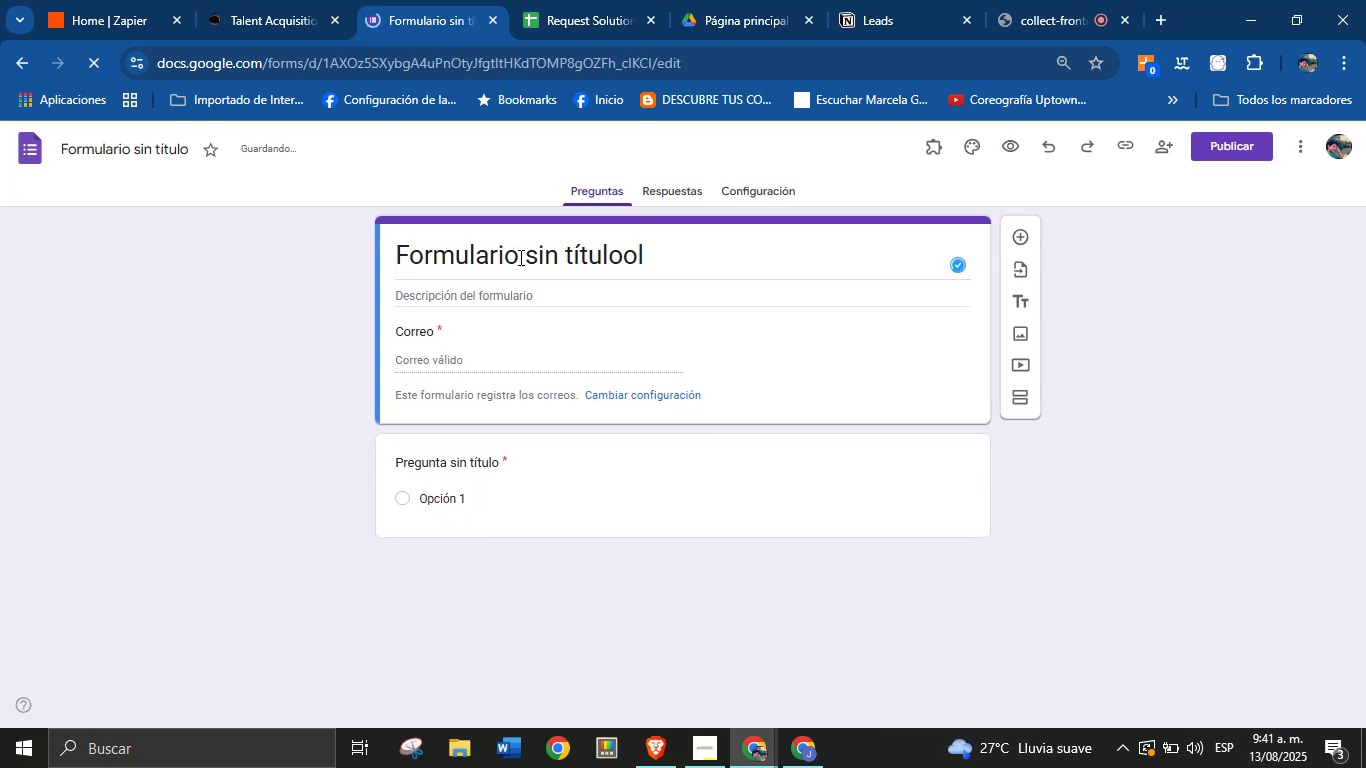 
double_click([519, 255])
 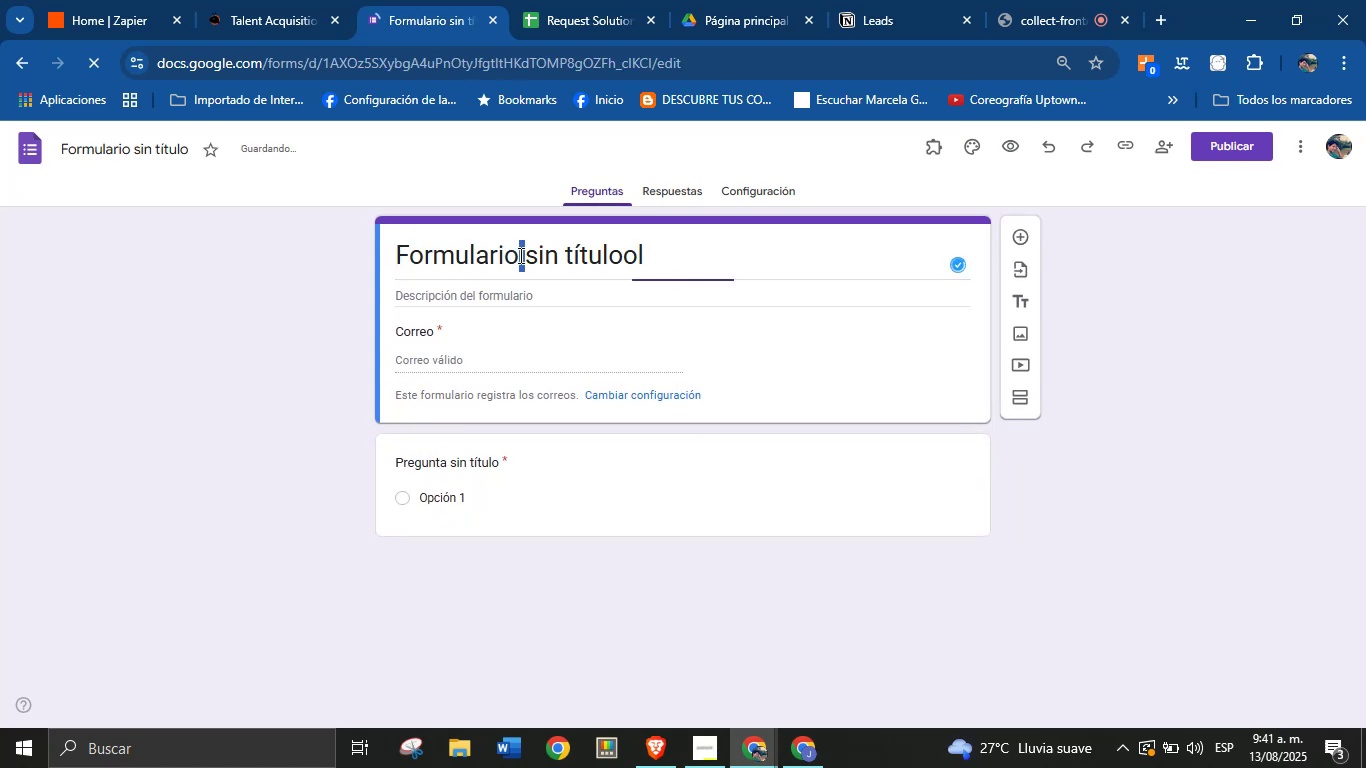 
triple_click([519, 255])
 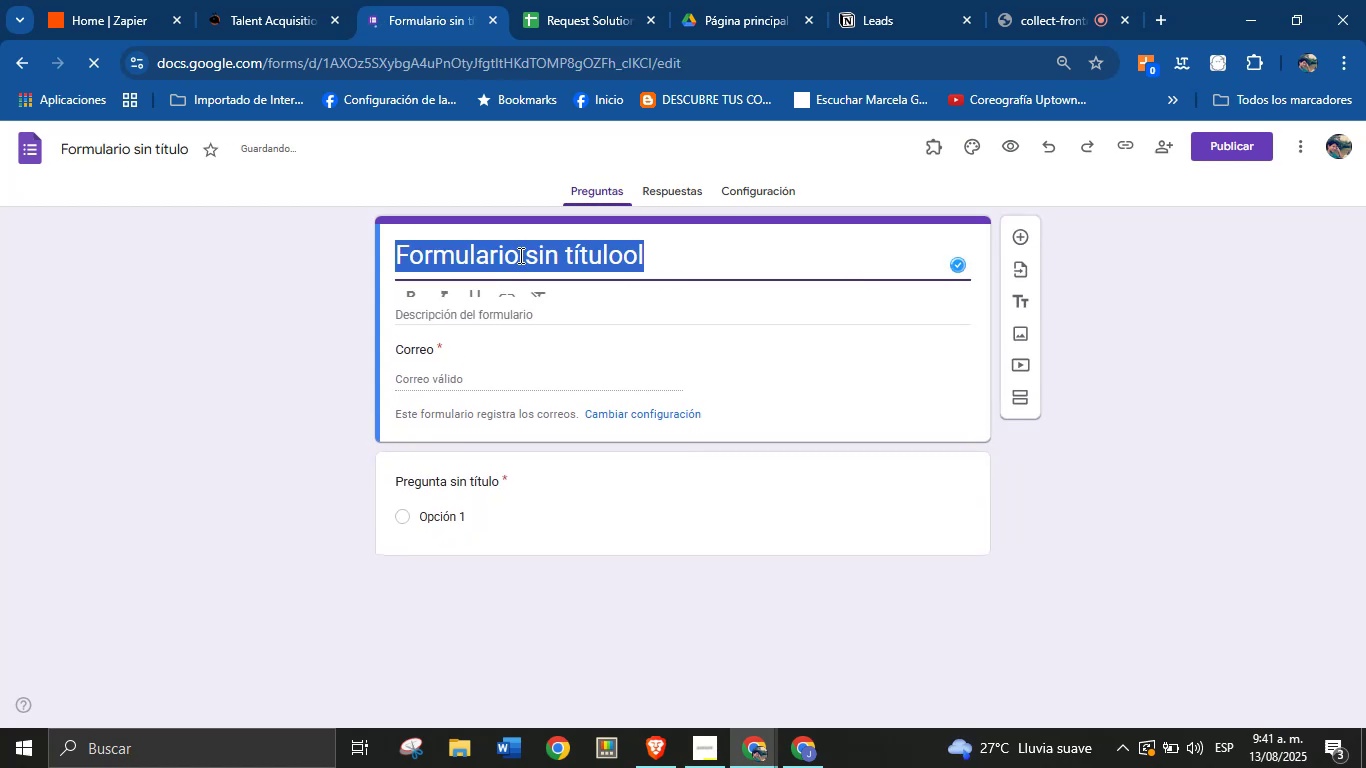 
type(ColJob Solutions Form)
 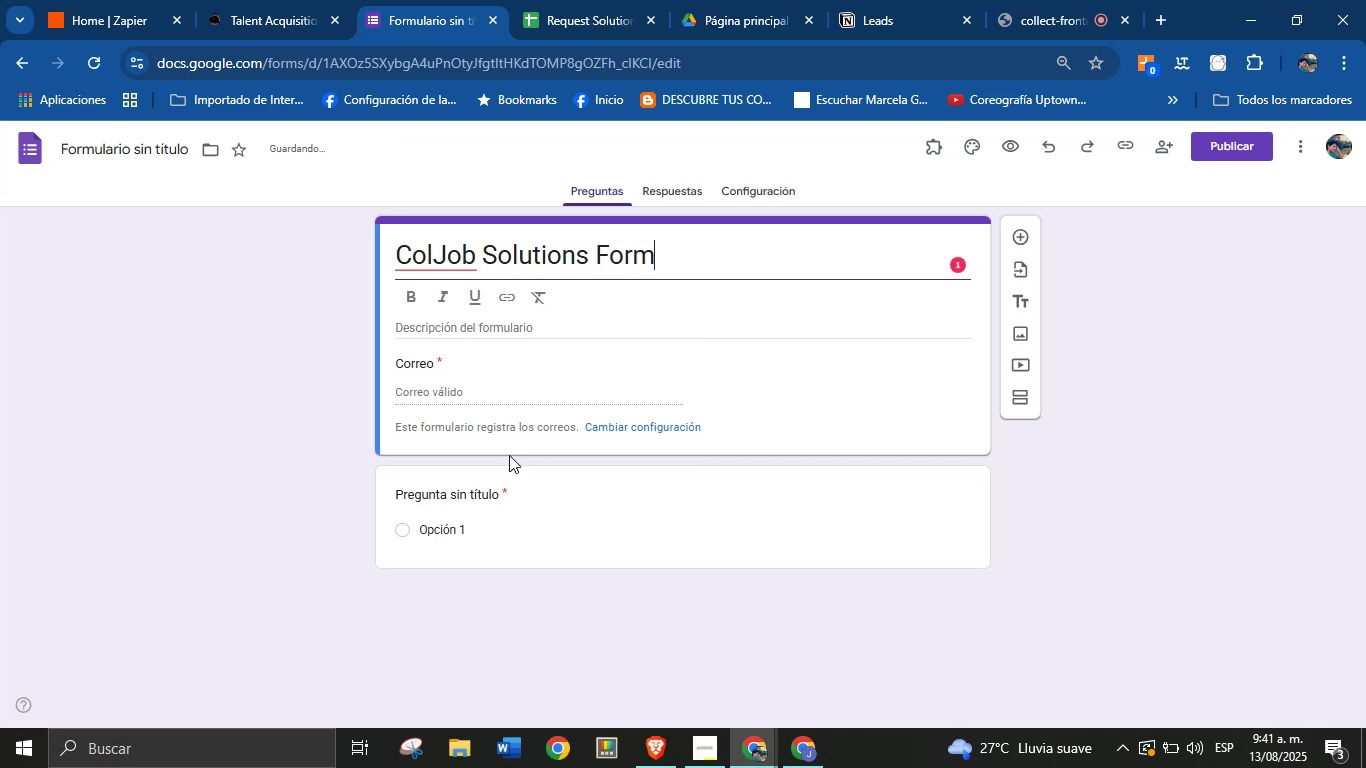 
left_click([281, 449])
 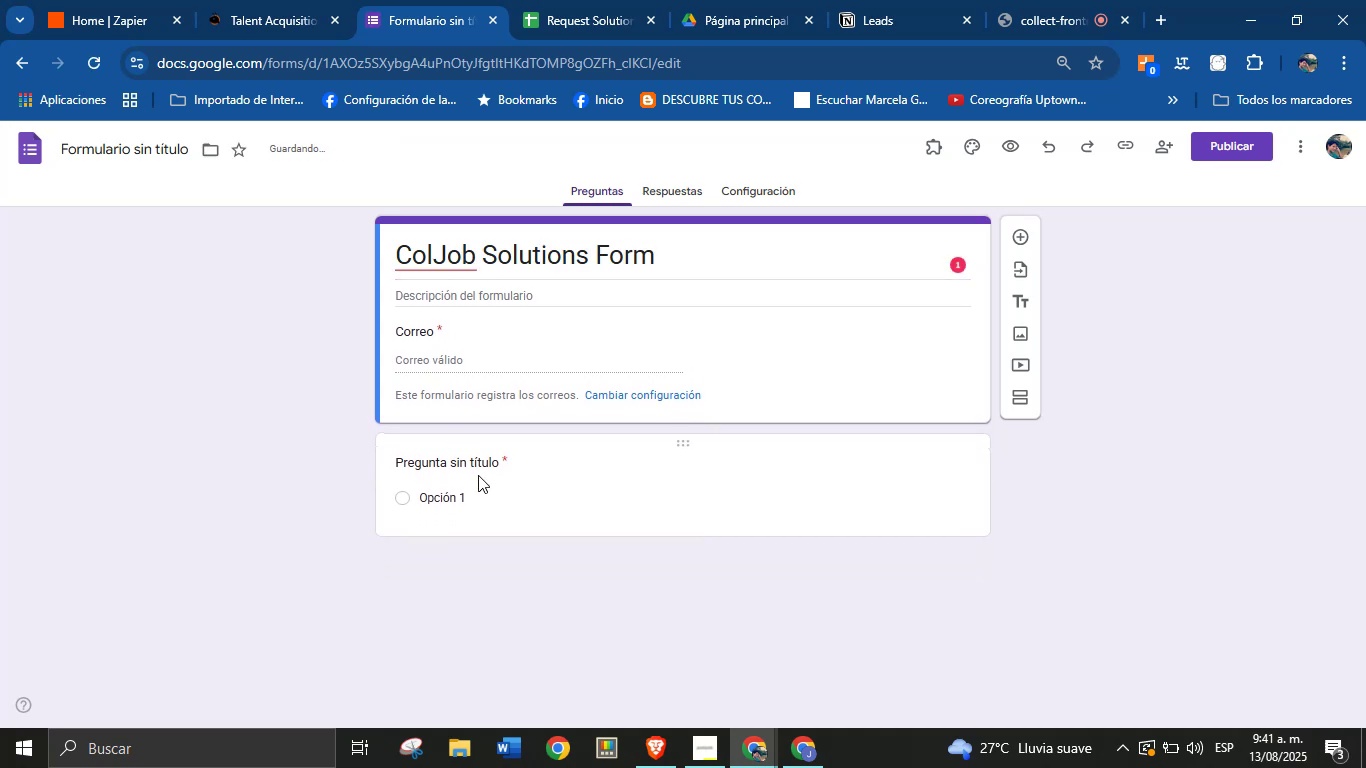 
left_click([483, 467])
 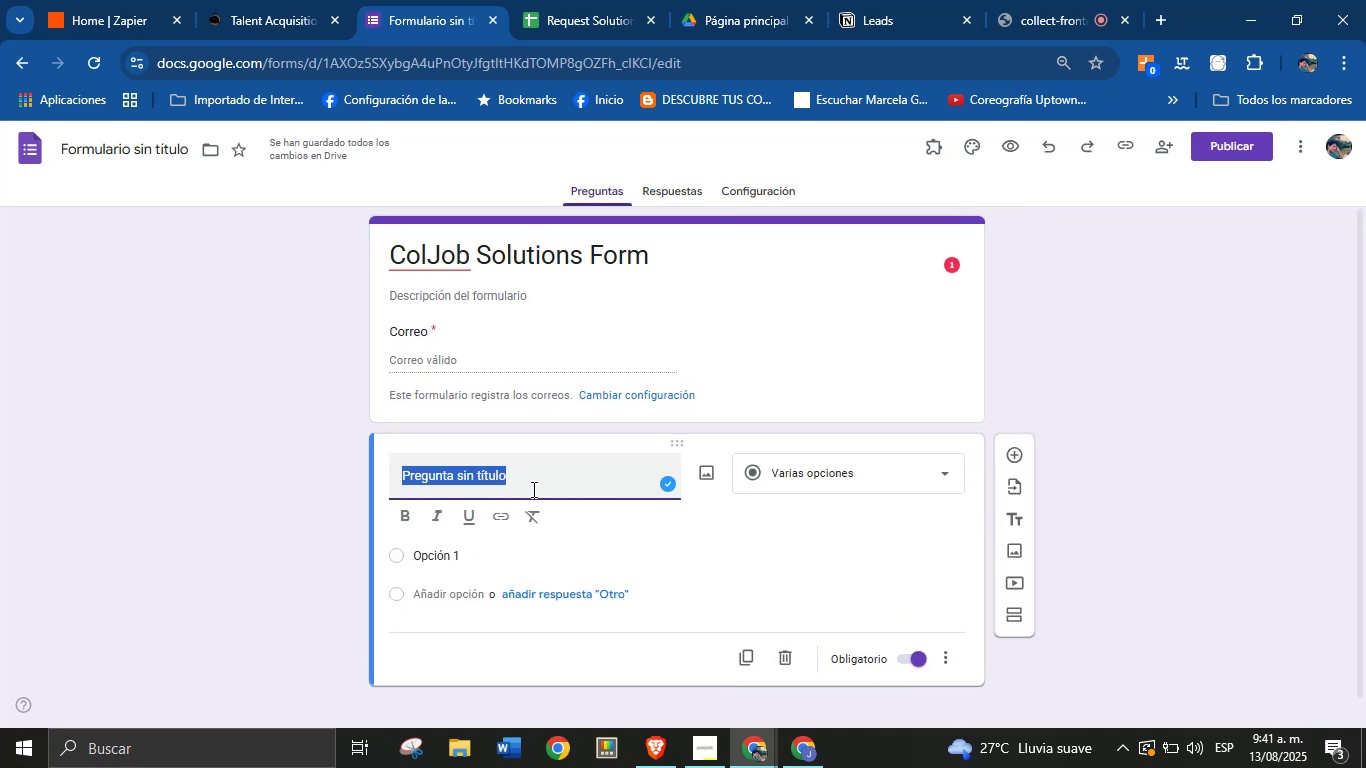 
type(N)
key(Backspace)
type(Ful)
key(Backspace)
key(Backspace)
key(Backspace)
key(Backspace)
type(Full Na)
key(Backspace)
key(Backspace)
type(name)
 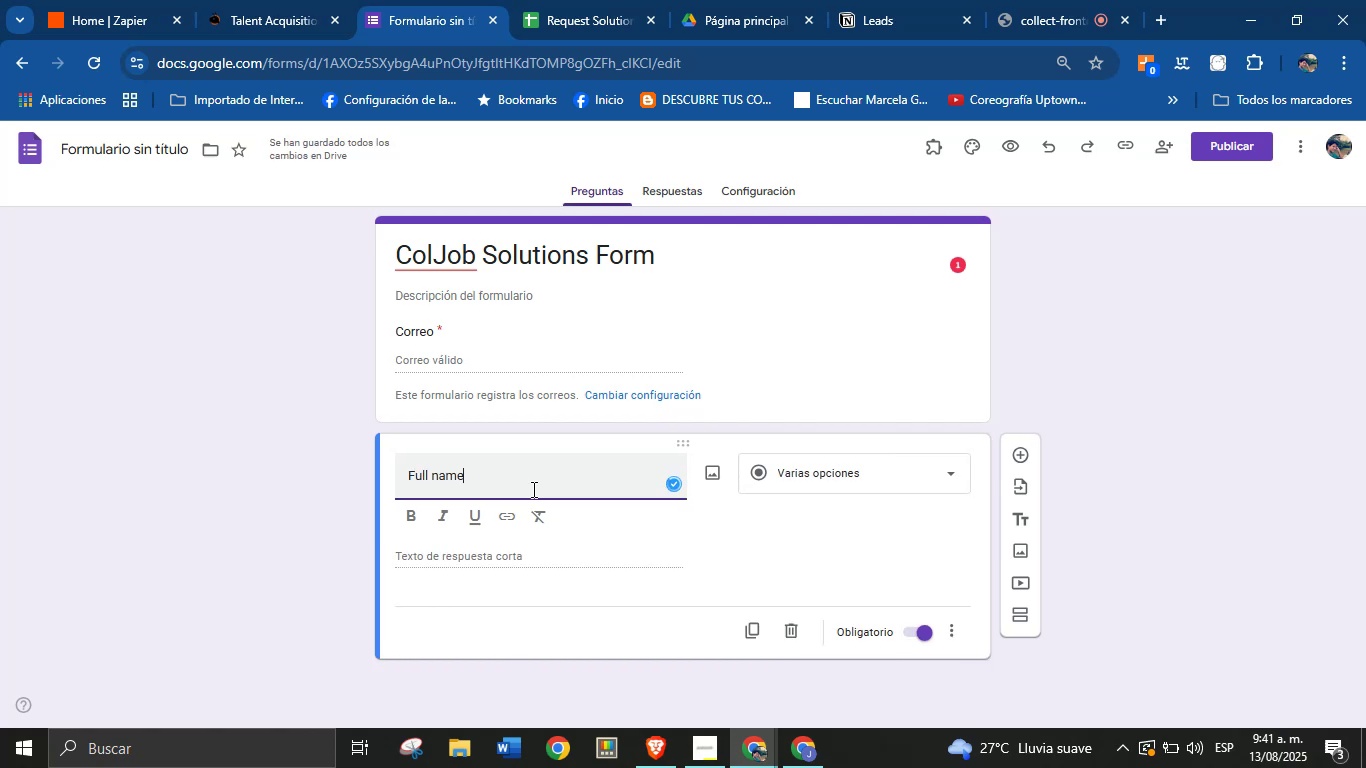 
scroll: coordinate [1016, 546], scroll_direction: up, amount: 1.0
 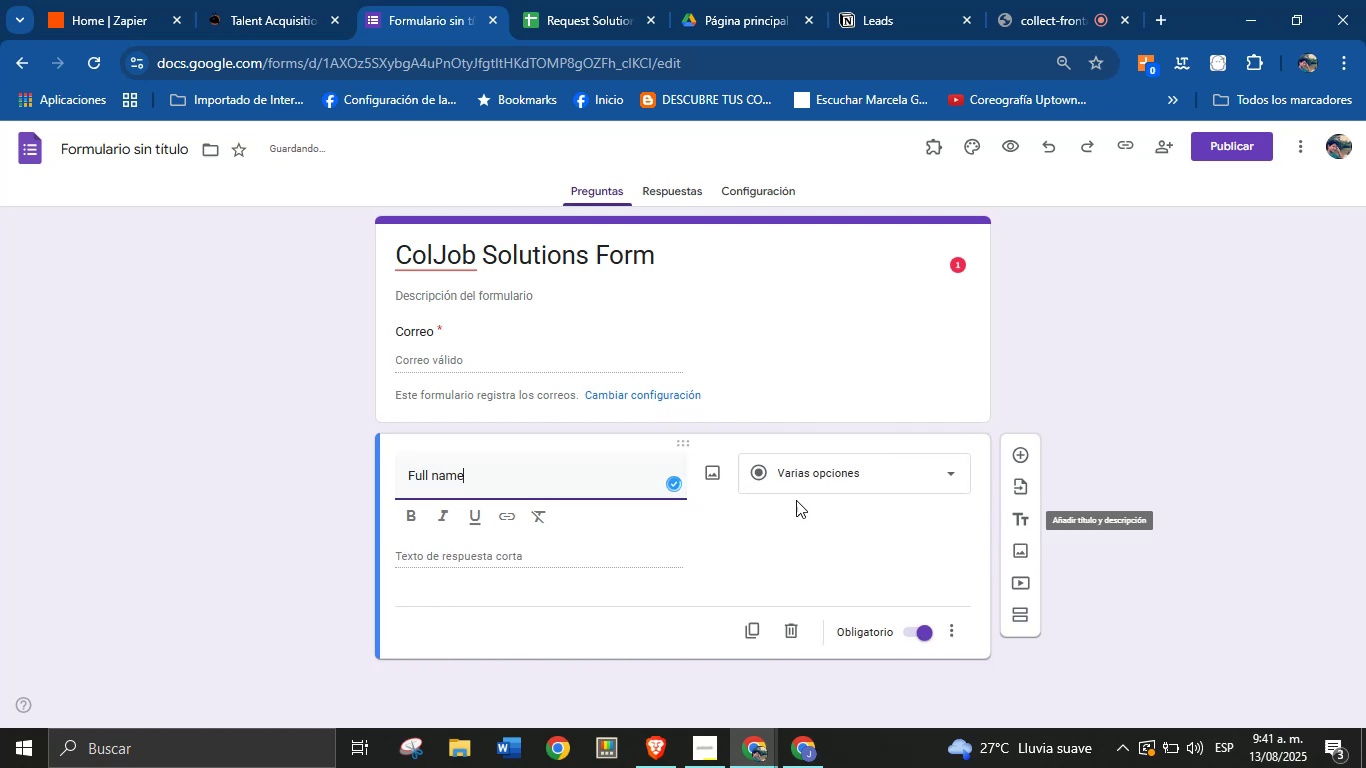 
left_click([799, 536])
 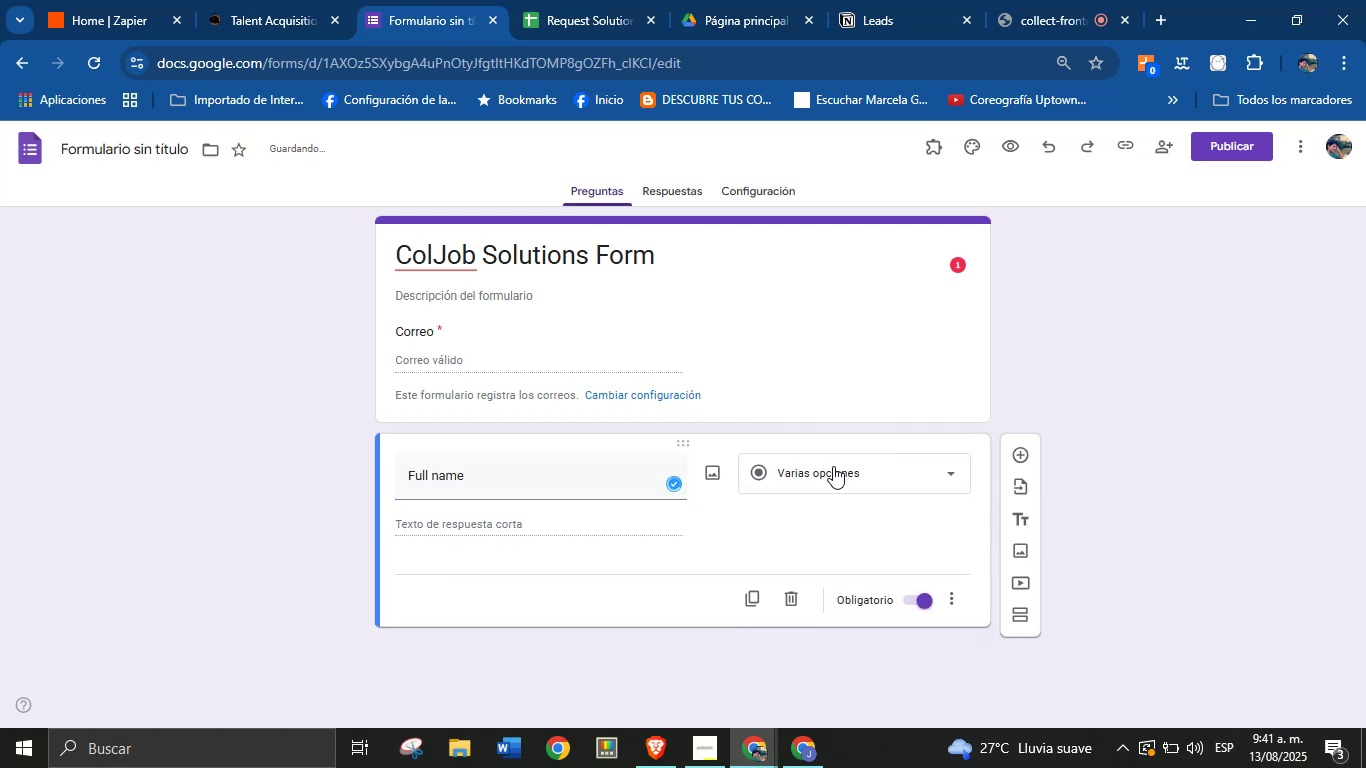 
left_click([833, 472])
 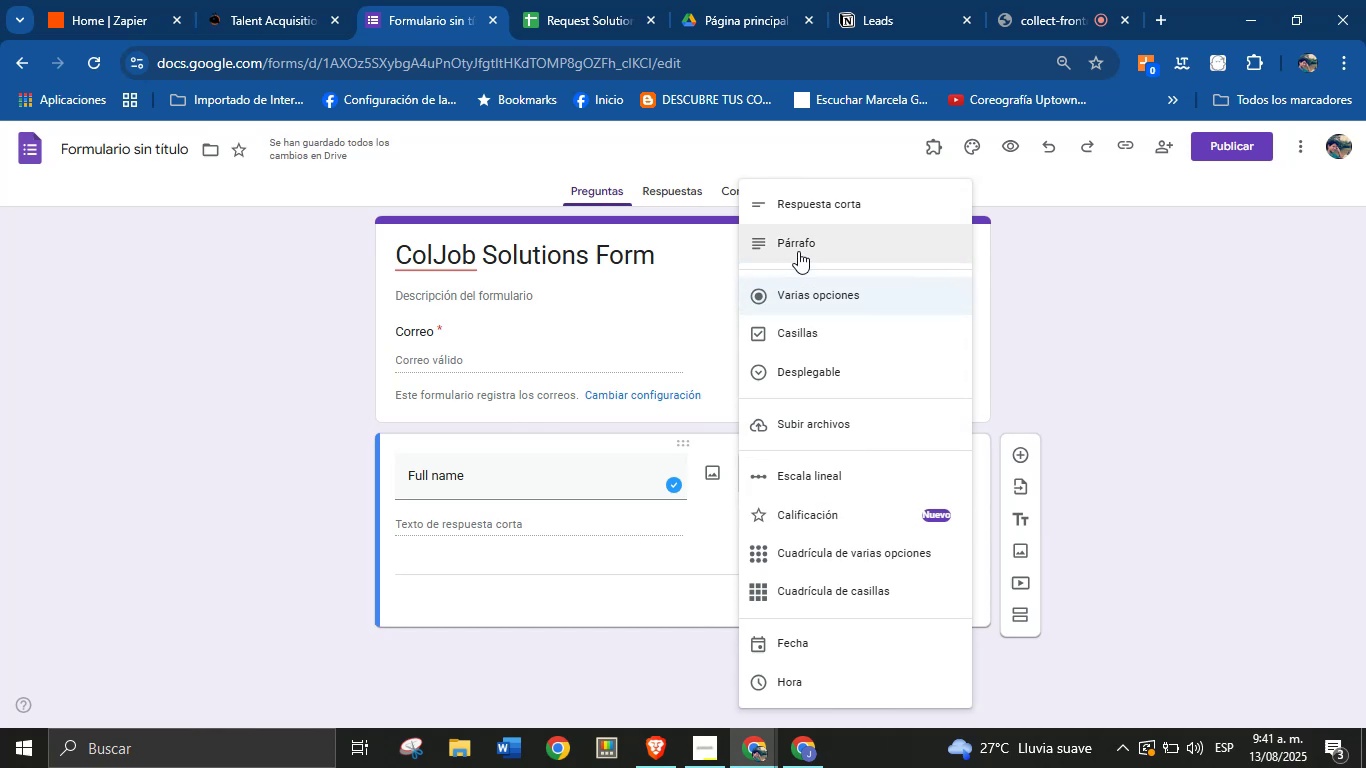 
left_click([836, 199])
 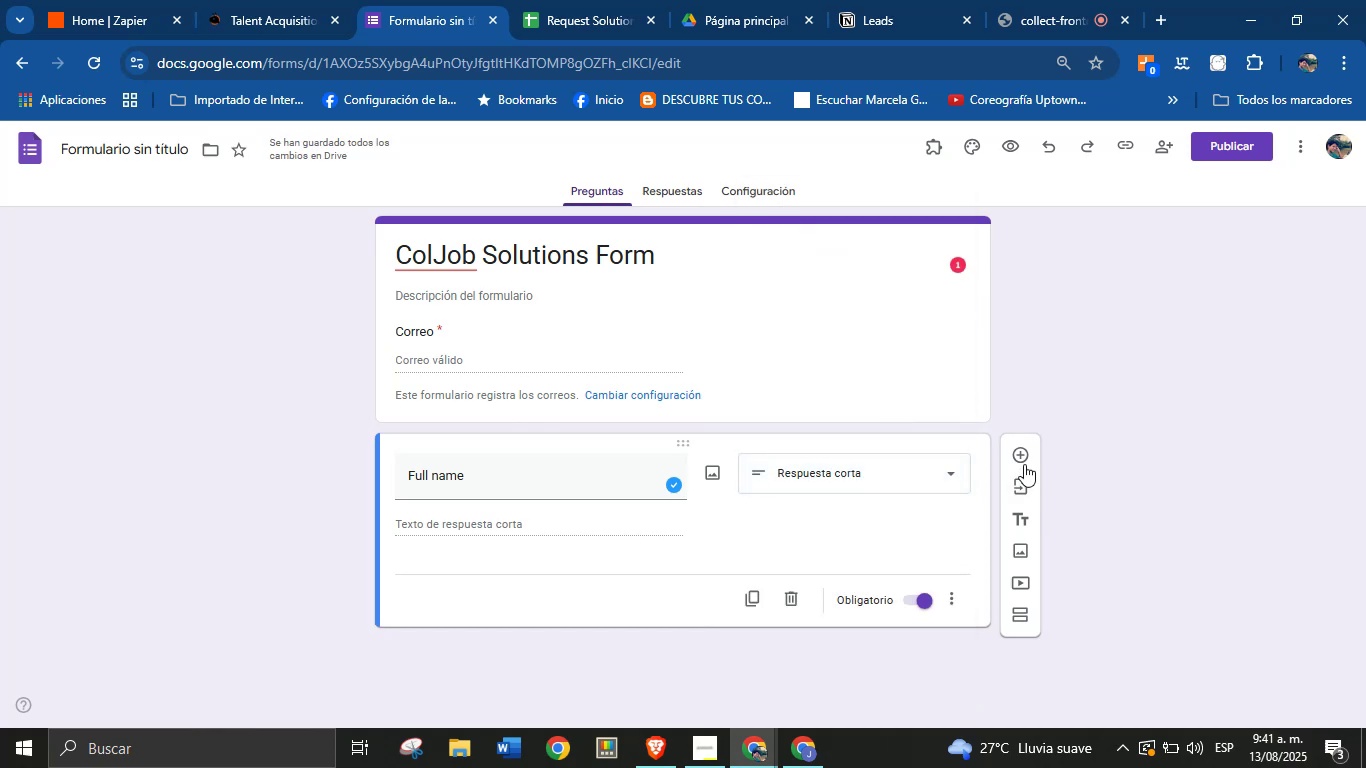 
left_click([1022, 453])
 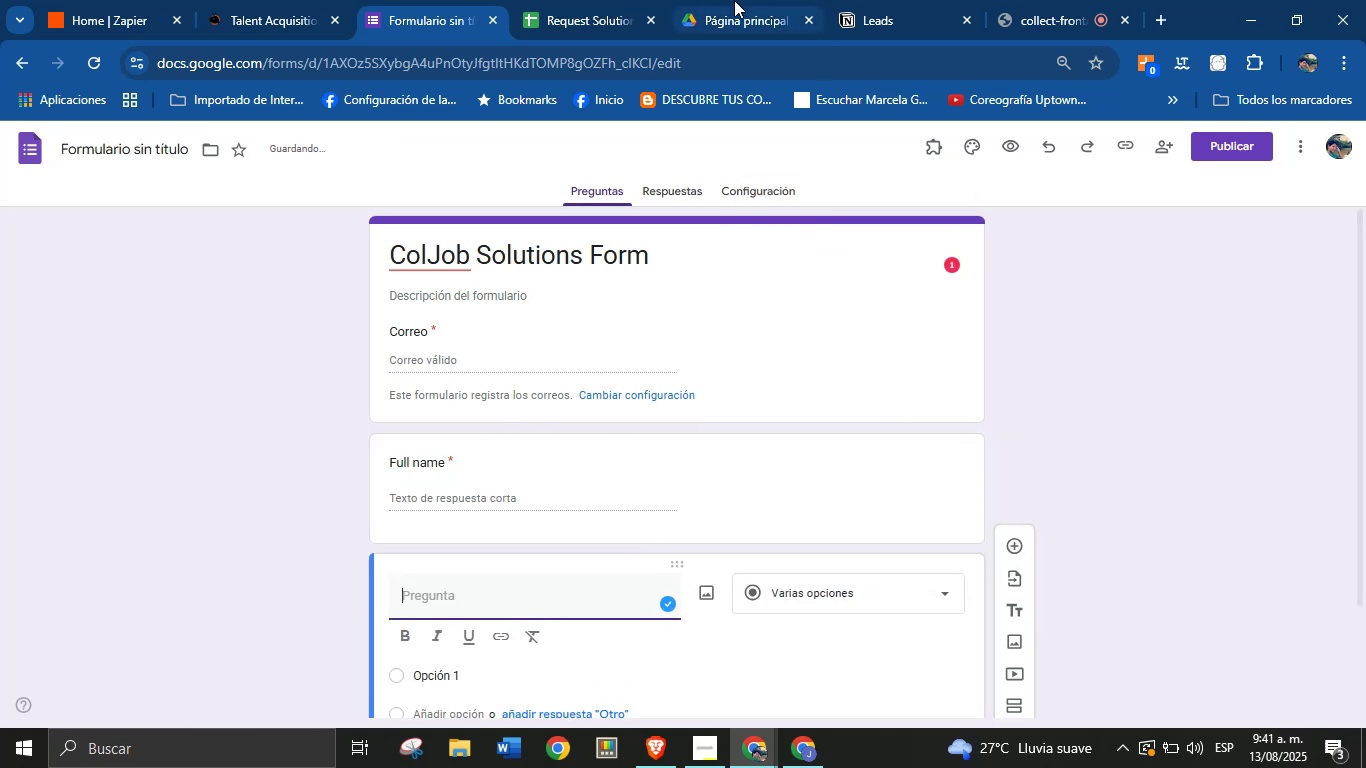 
left_click([1037, 0])
 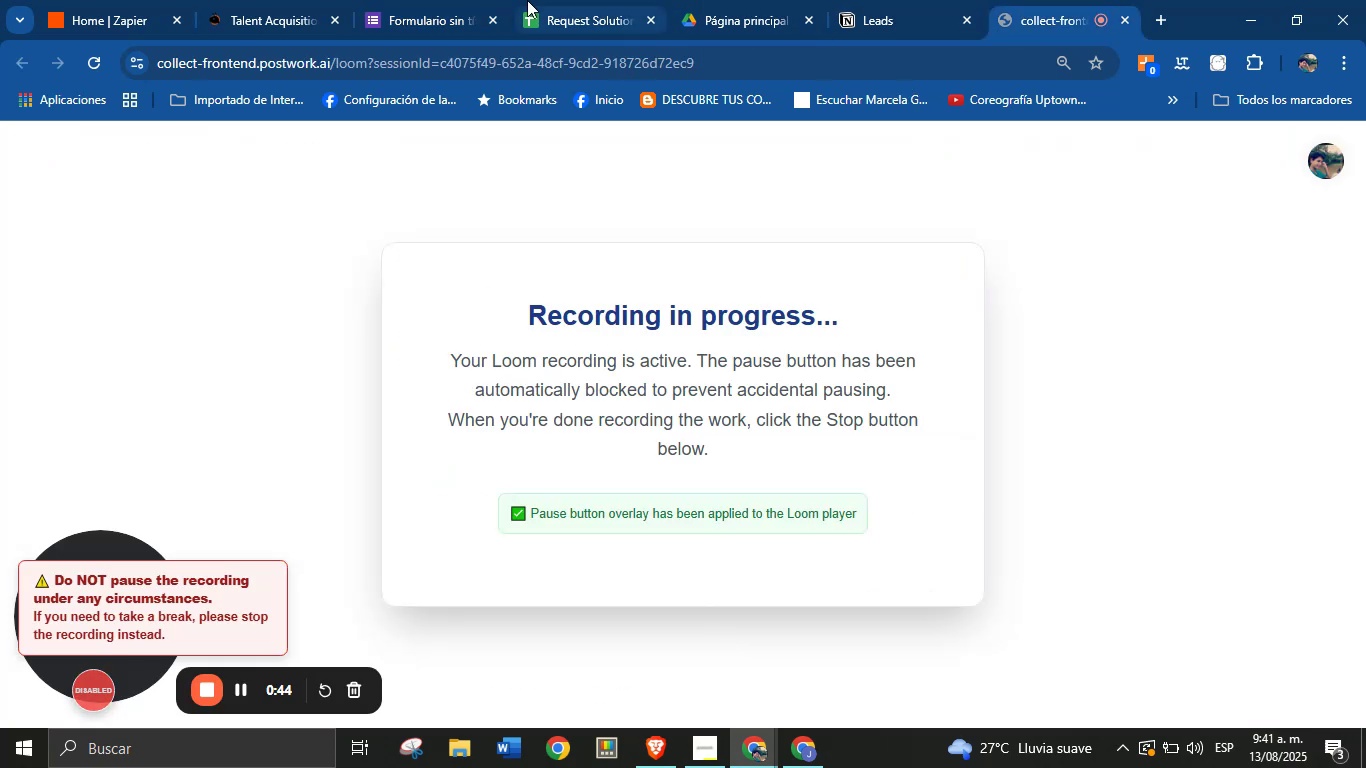 
left_click([453, 0])
 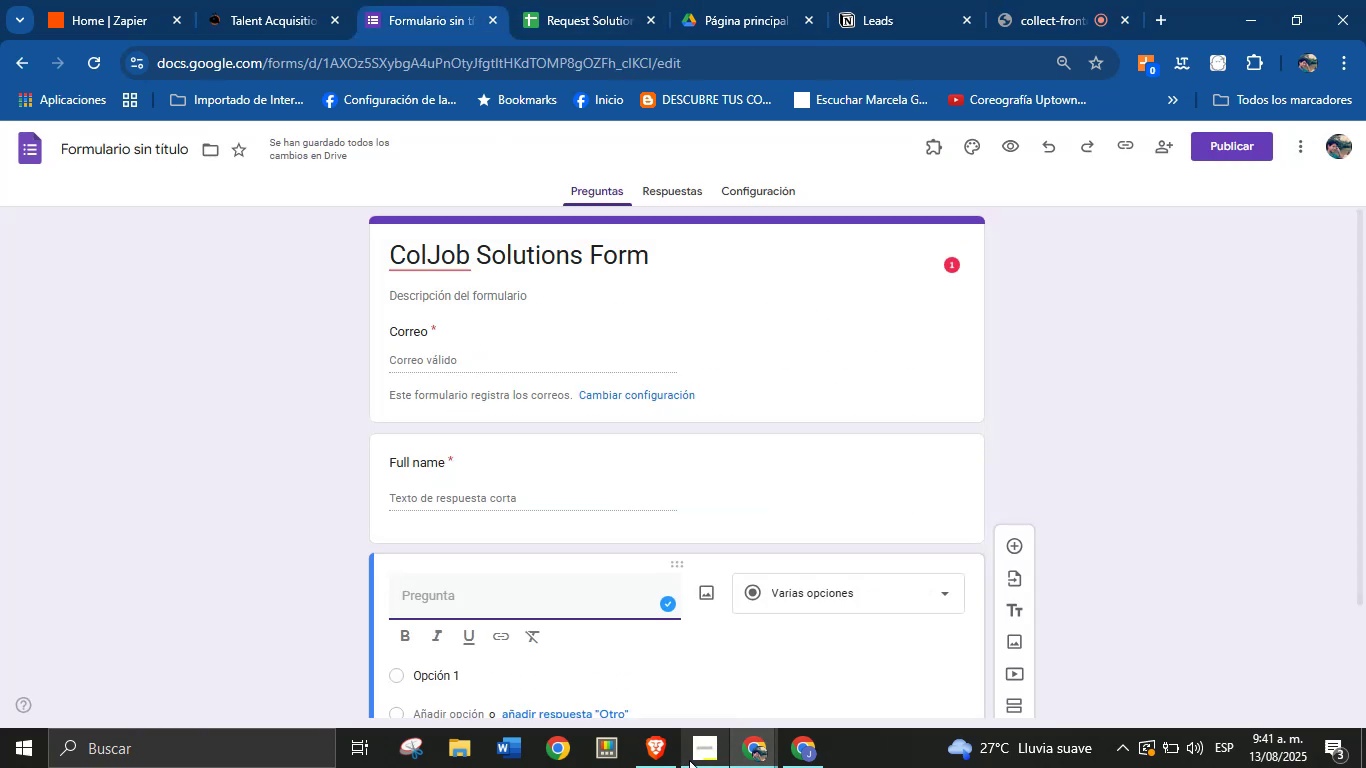 
left_click([704, 754])
 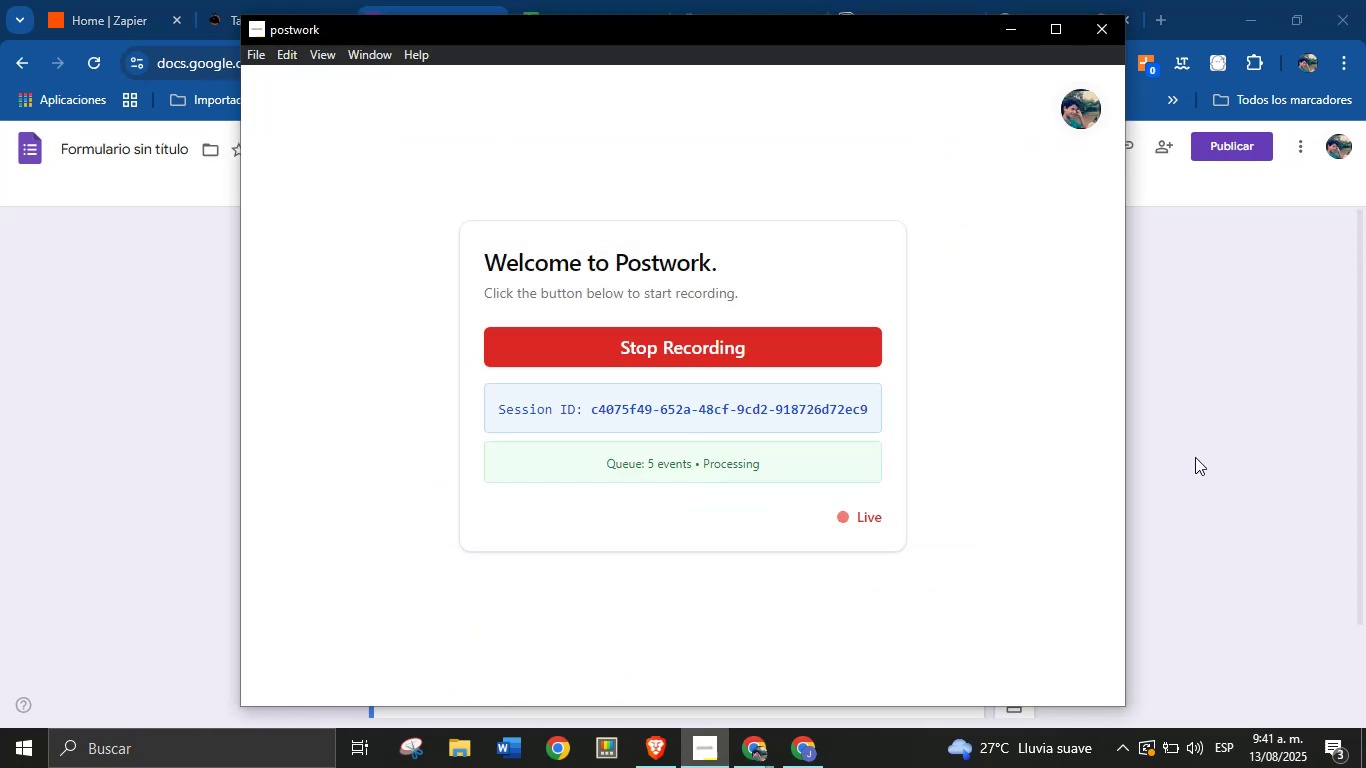 
left_click([1240, 456])
 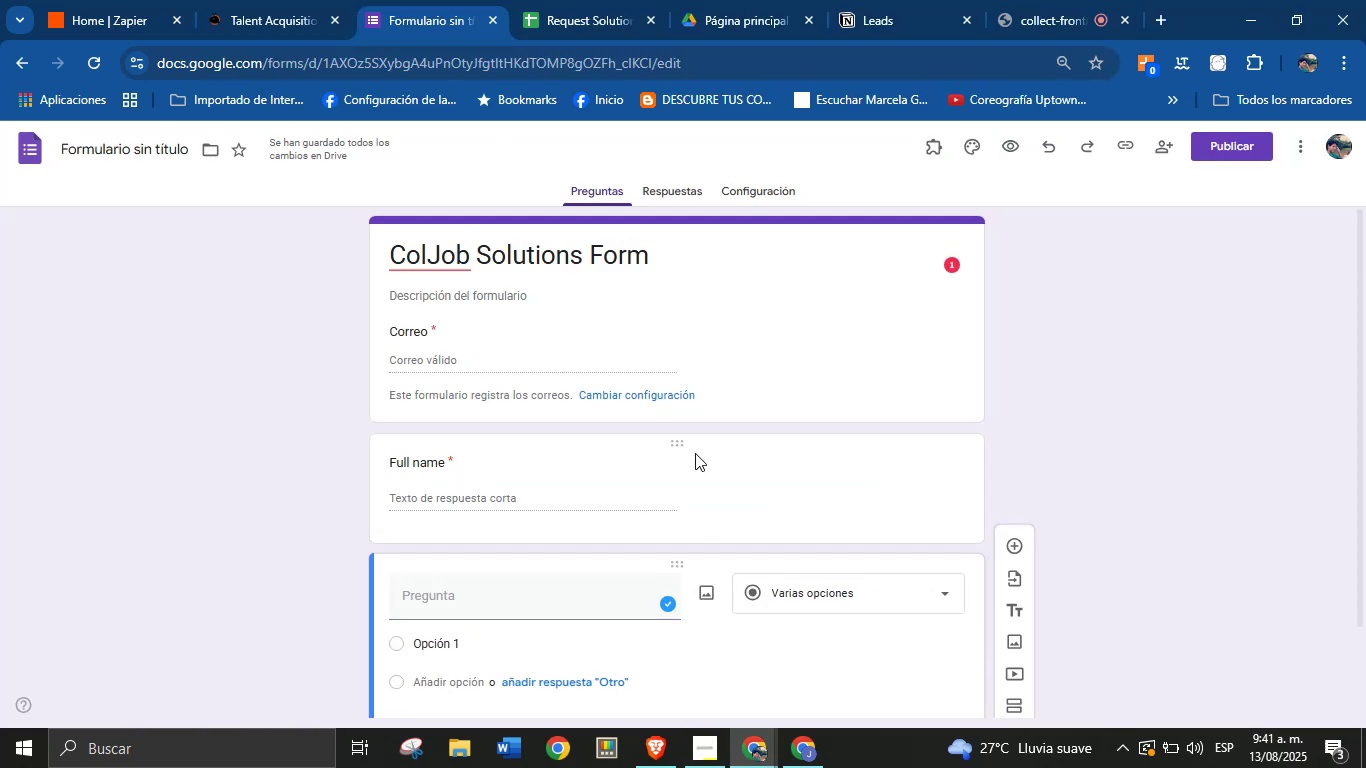 
scroll: coordinate [621, 474], scroll_direction: down, amount: 1.0
 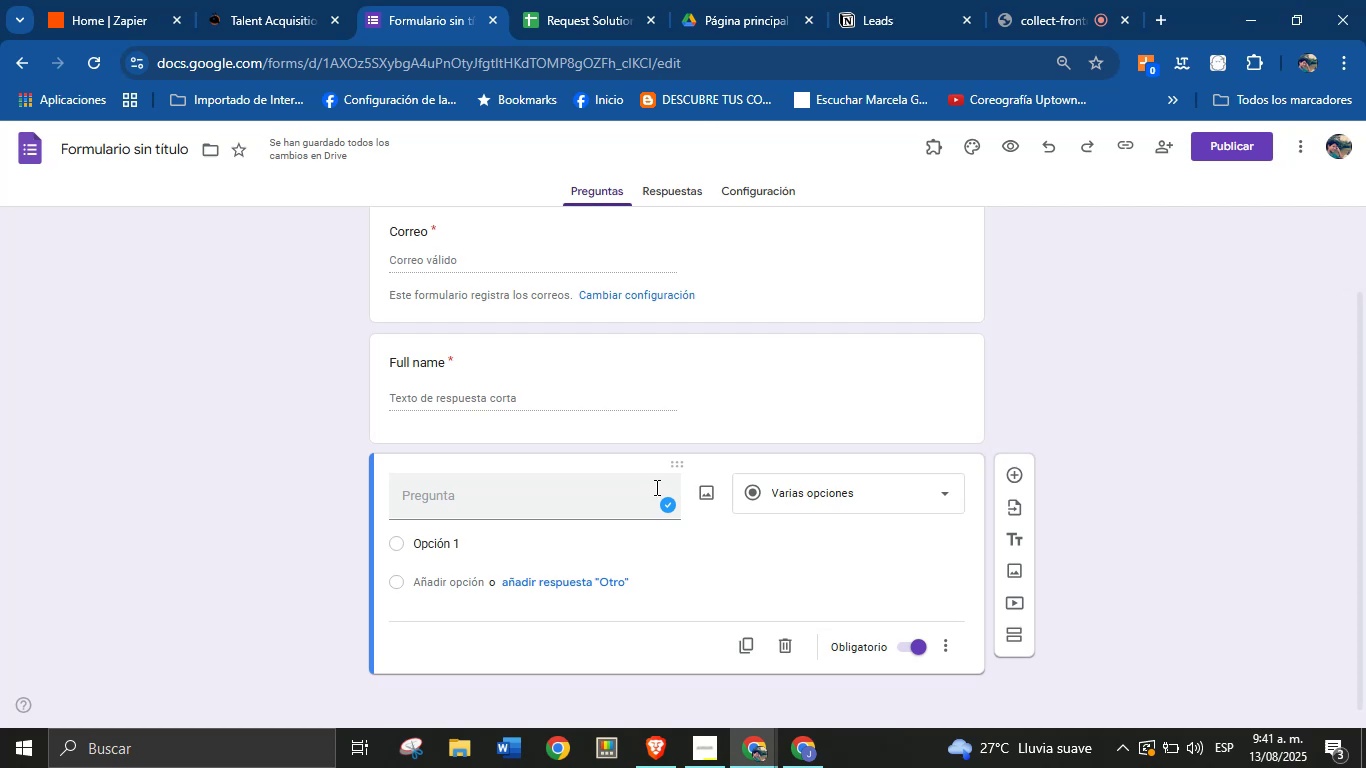 
left_click_drag(start_coordinate=[255, 0], to_coordinate=[416, 0])
 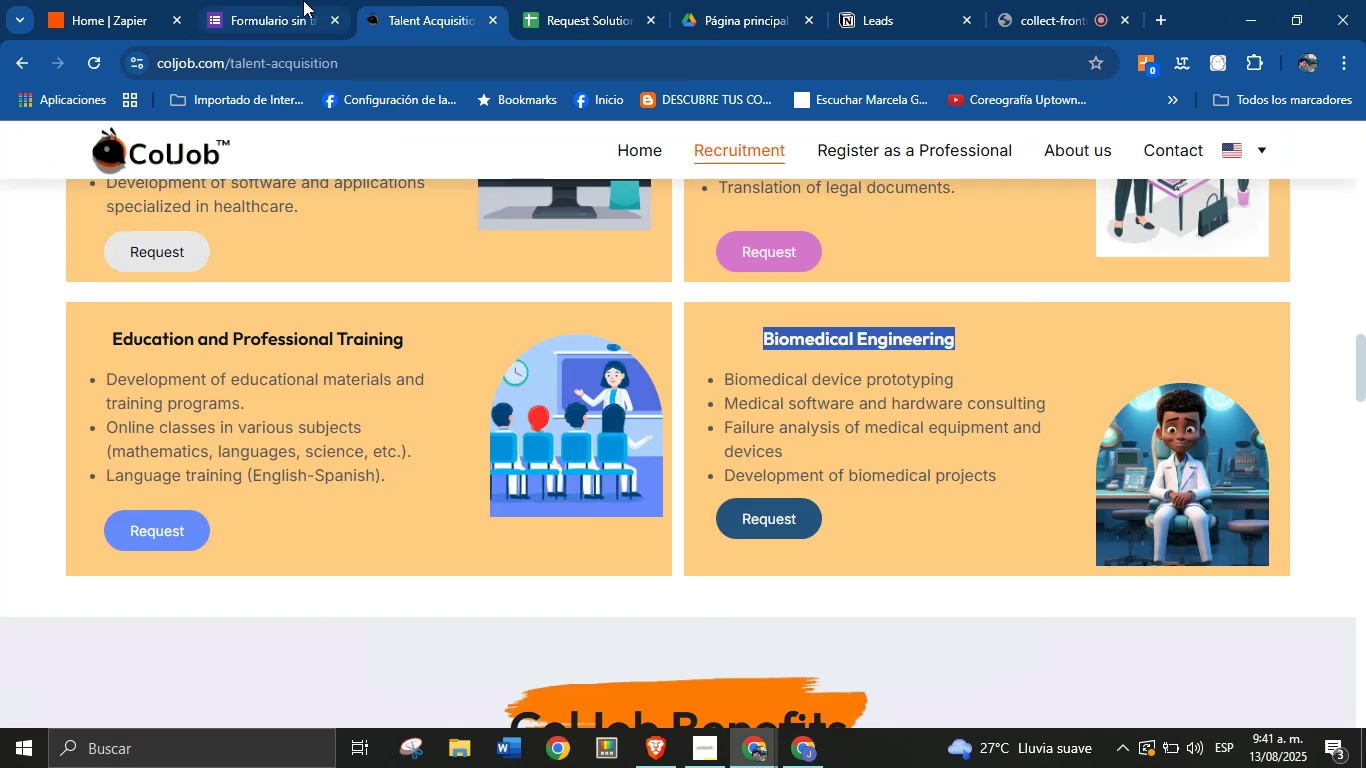 
scroll: coordinate [398, 460], scroll_direction: up, amount: 25.0
 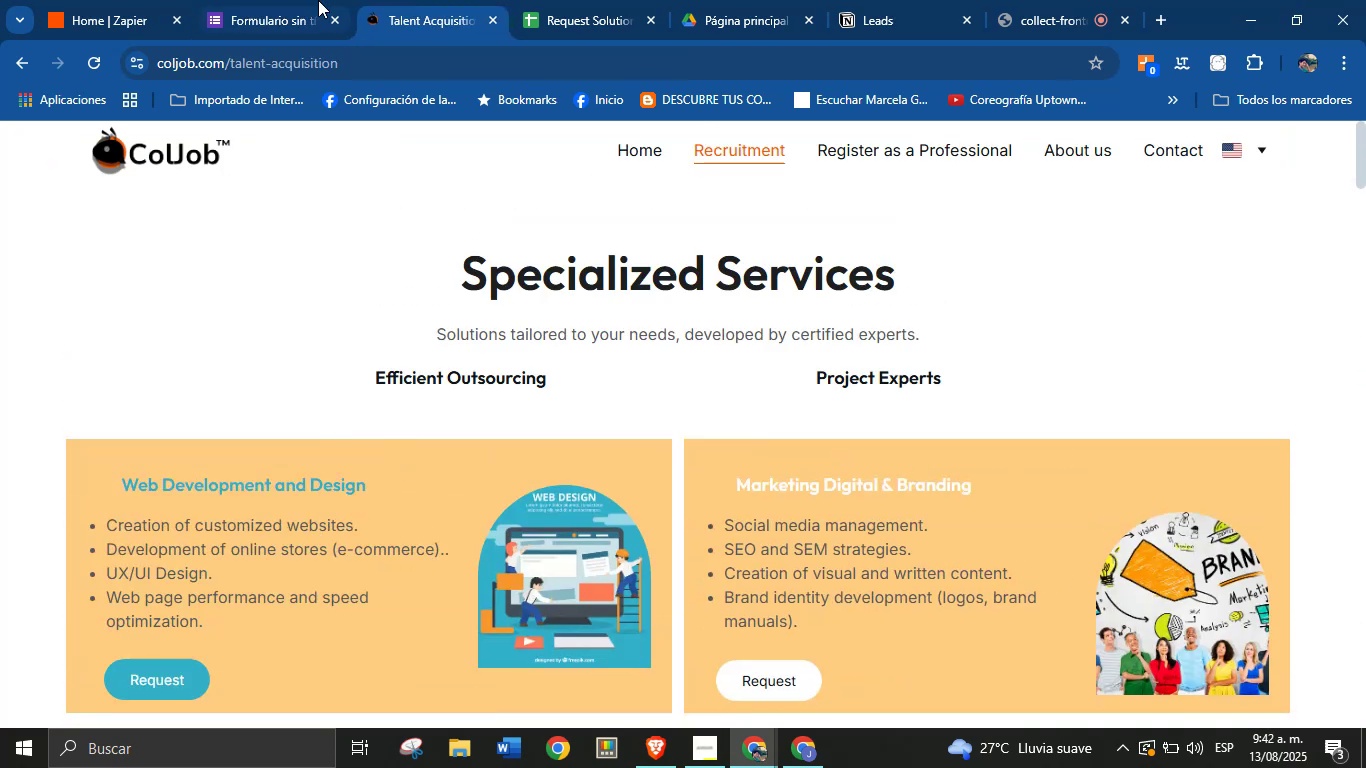 
left_click([284, 0])
 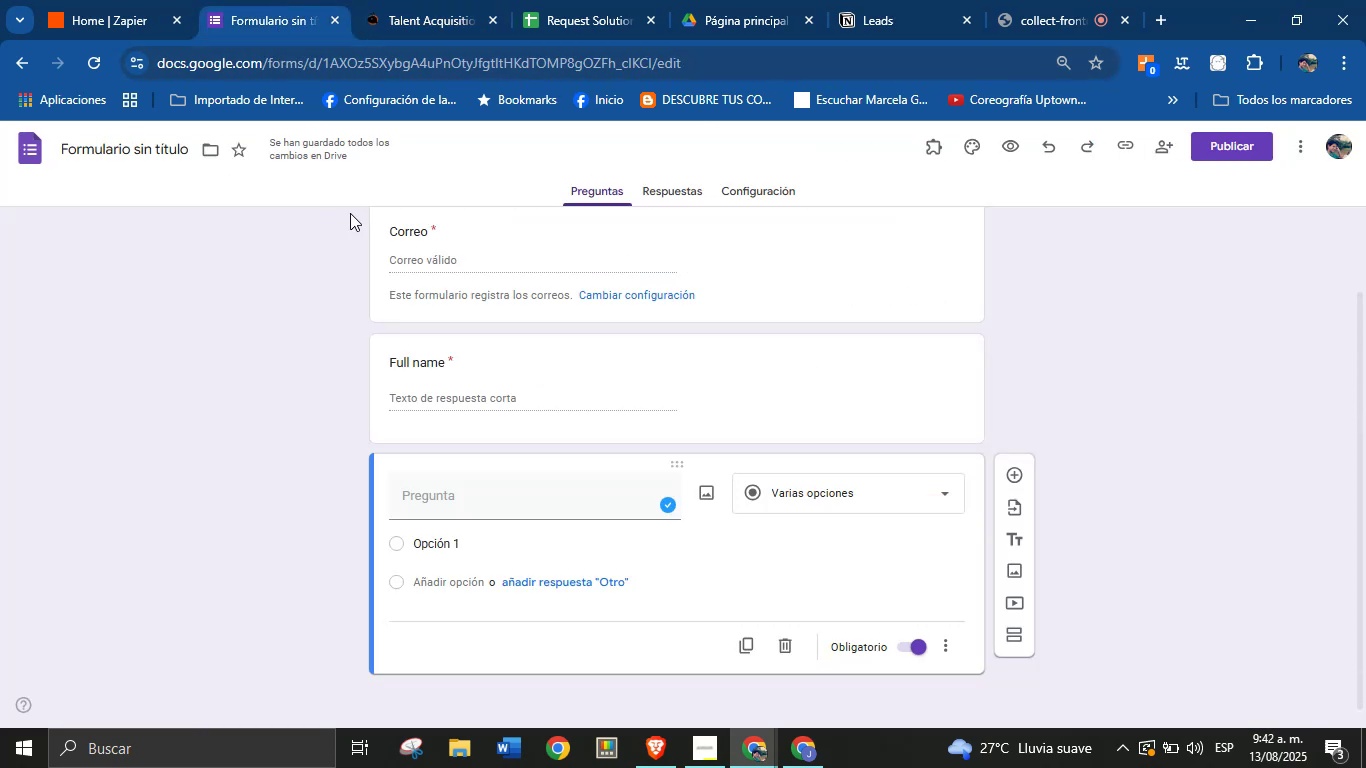 
left_click([848, 498])
 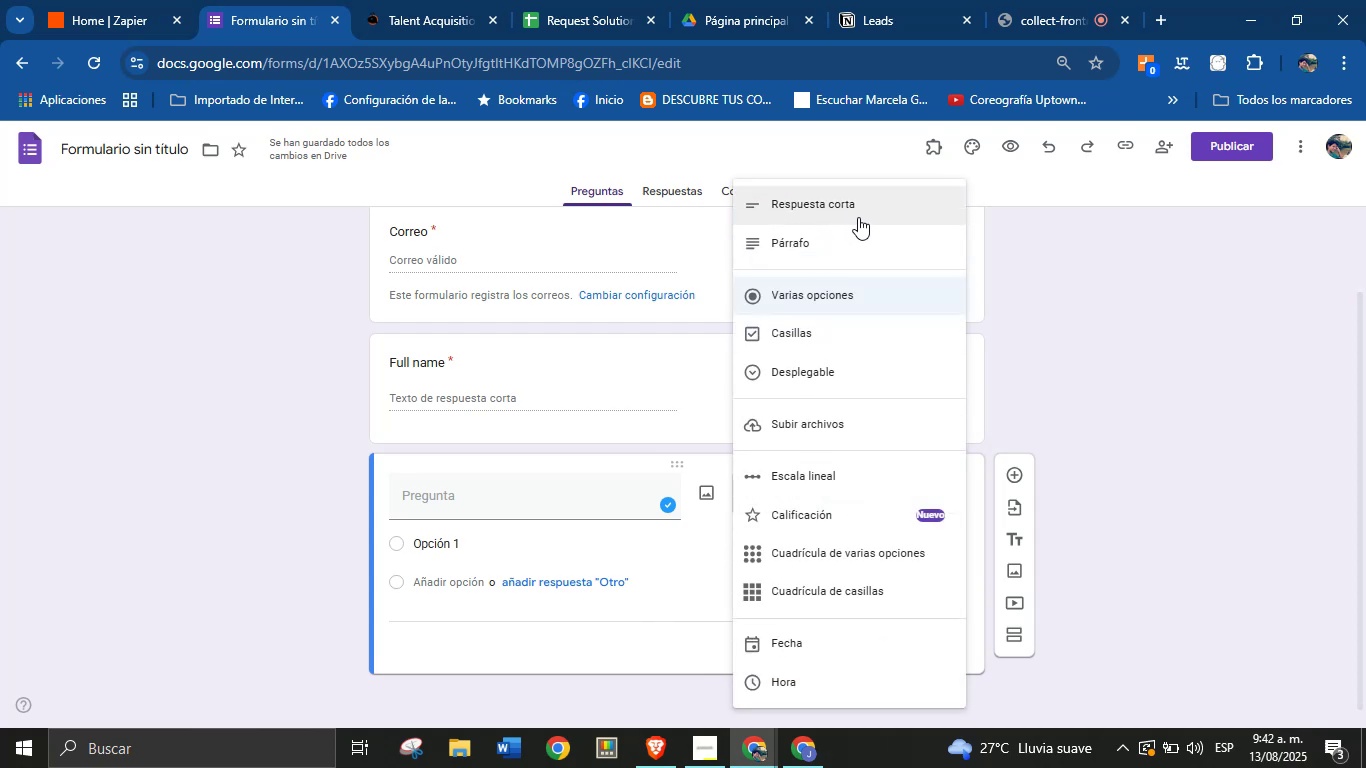 
left_click([709, 563])
 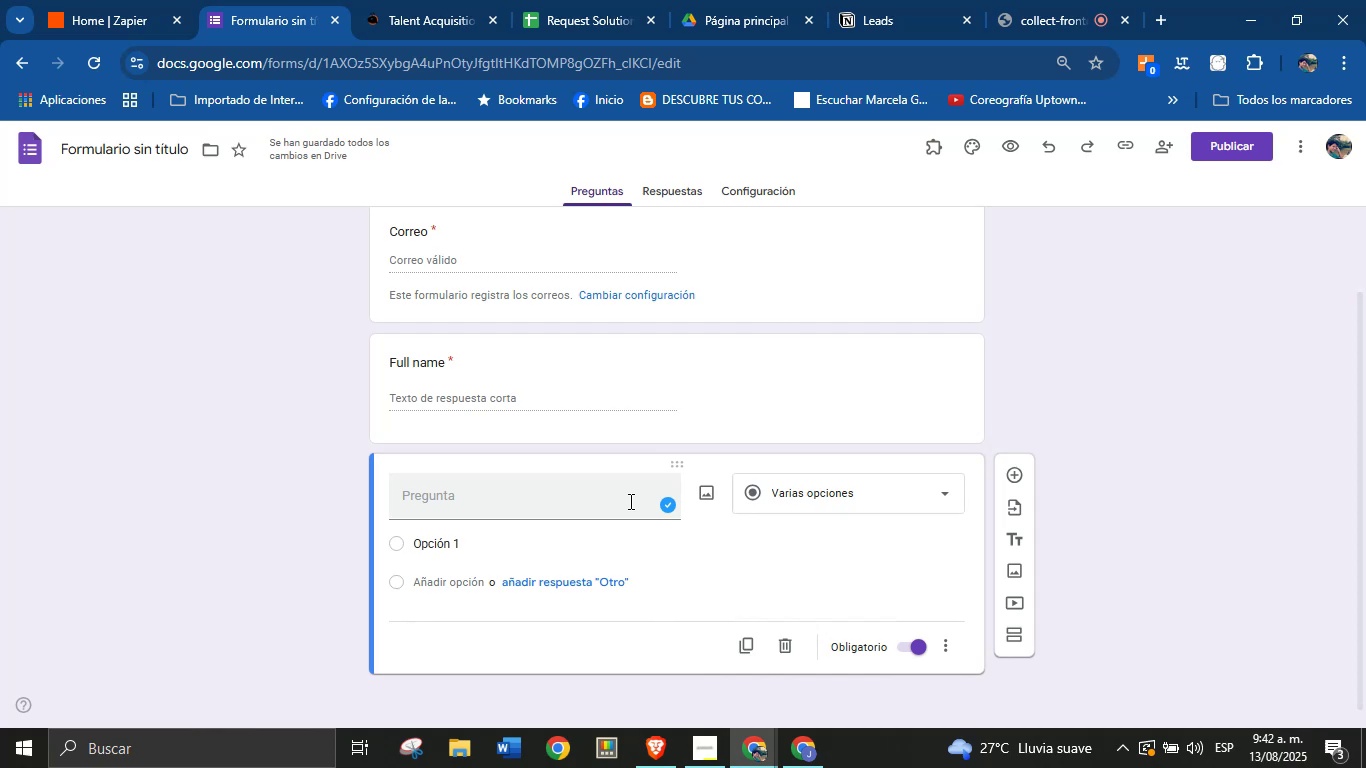 
wait(10.86)
 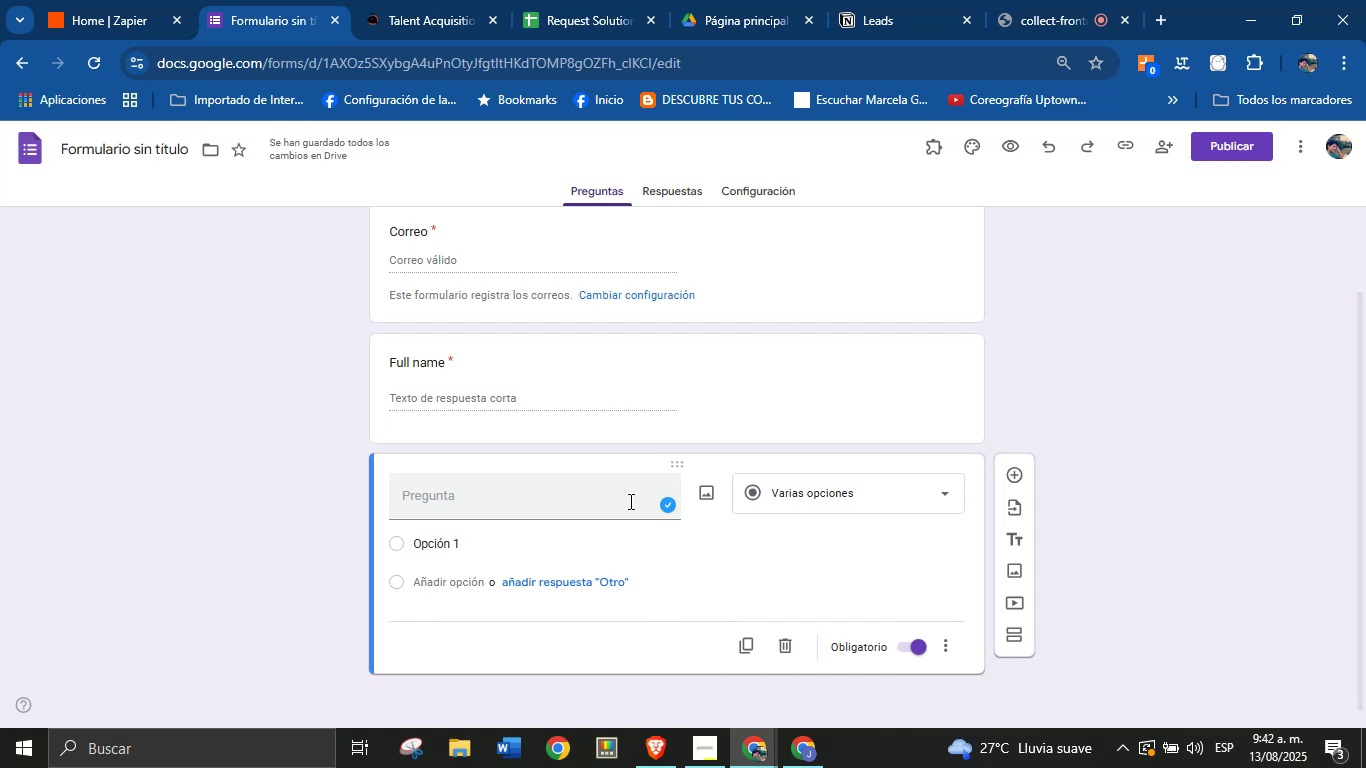 
left_click([399, 0])
 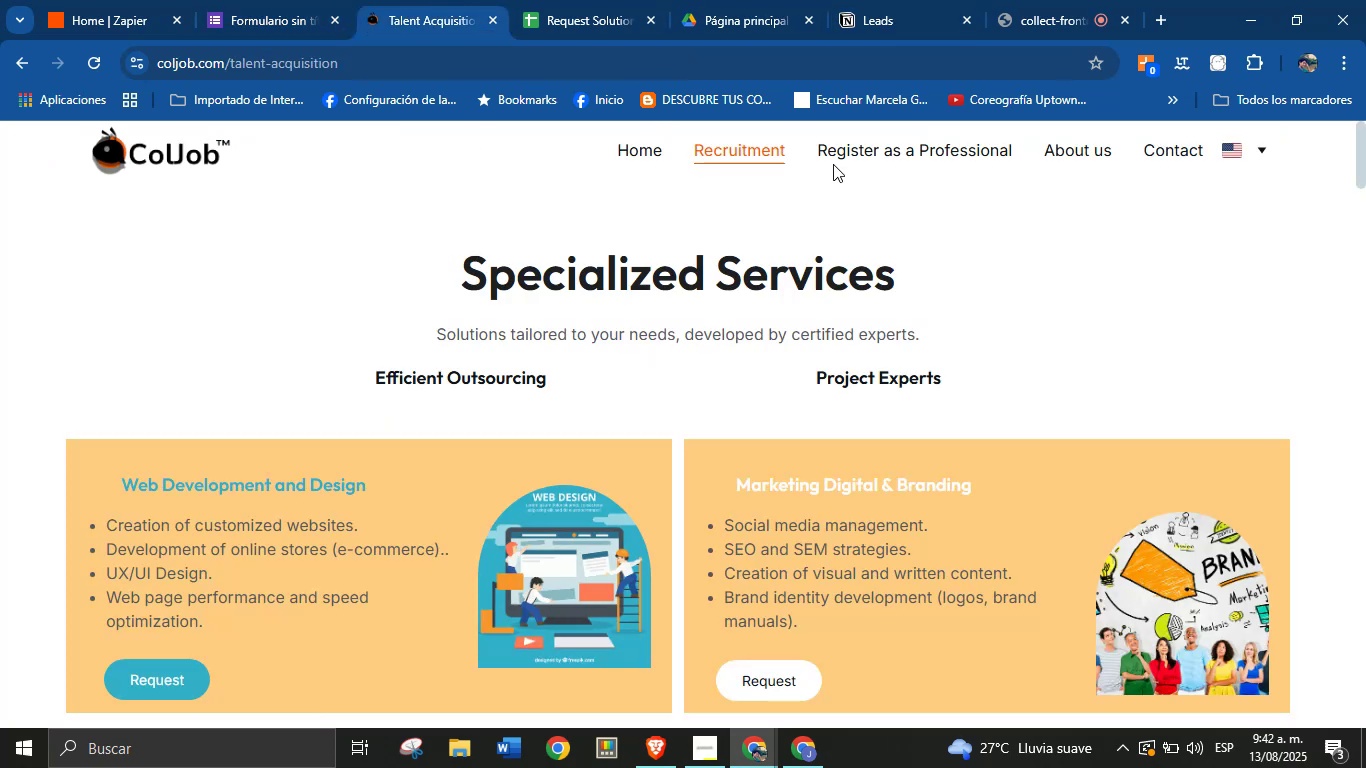 
scroll: coordinate [825, 368], scroll_direction: none, amount: 0.0
 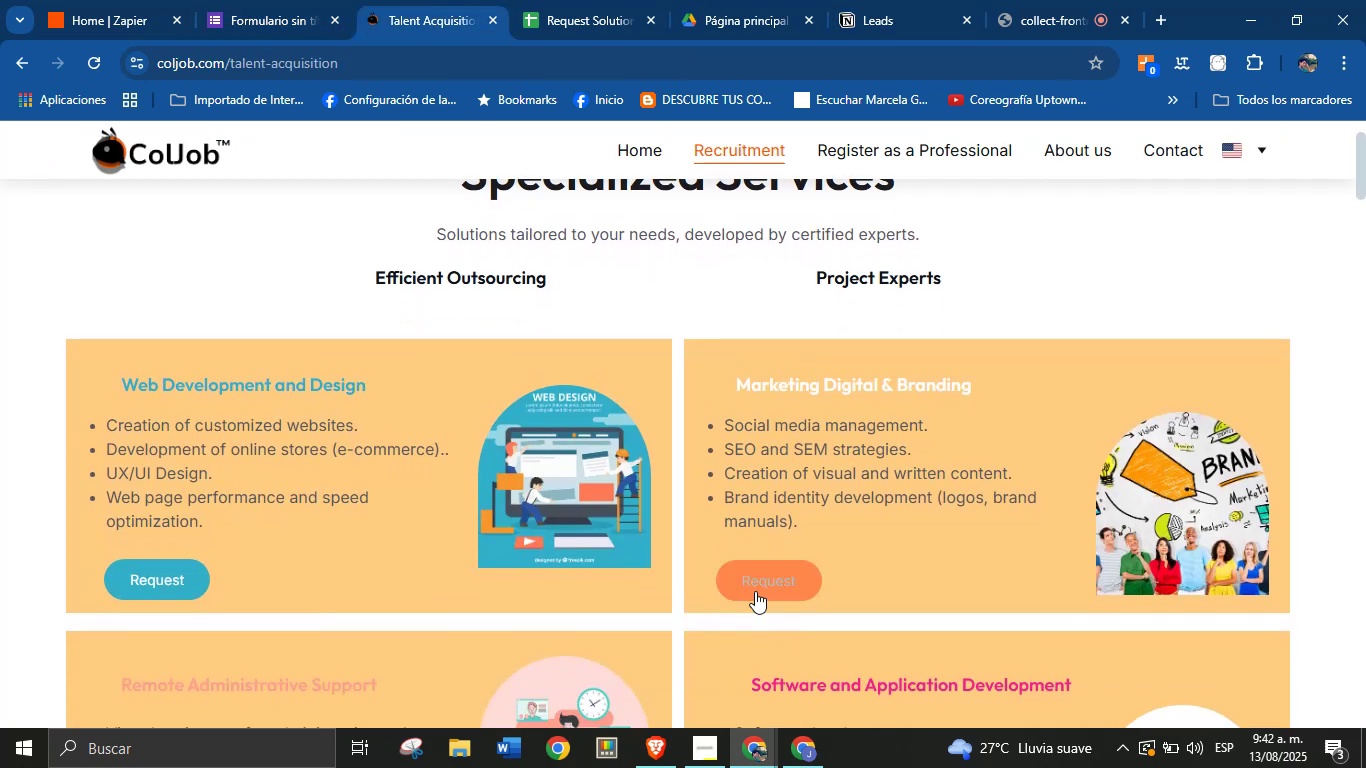 
left_click([764, 575])
 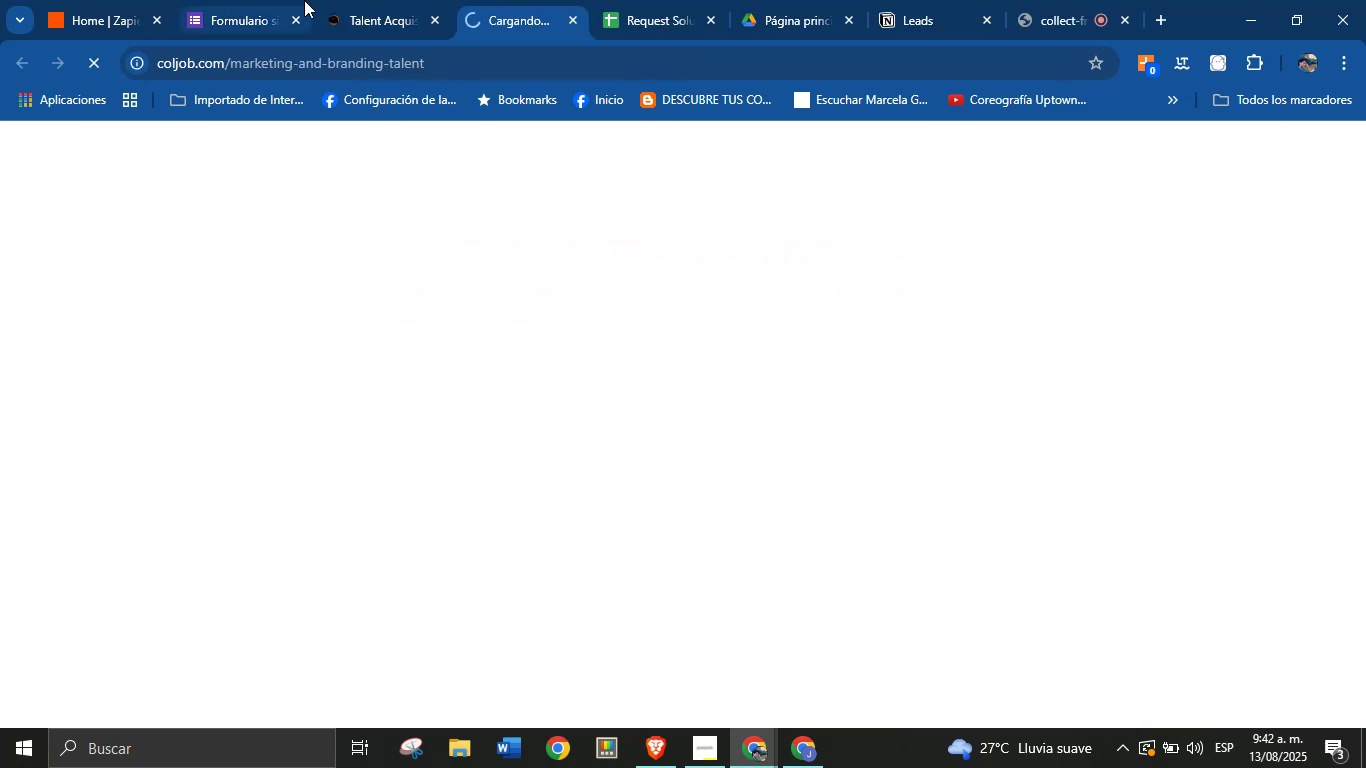 
left_click([340, 0])
 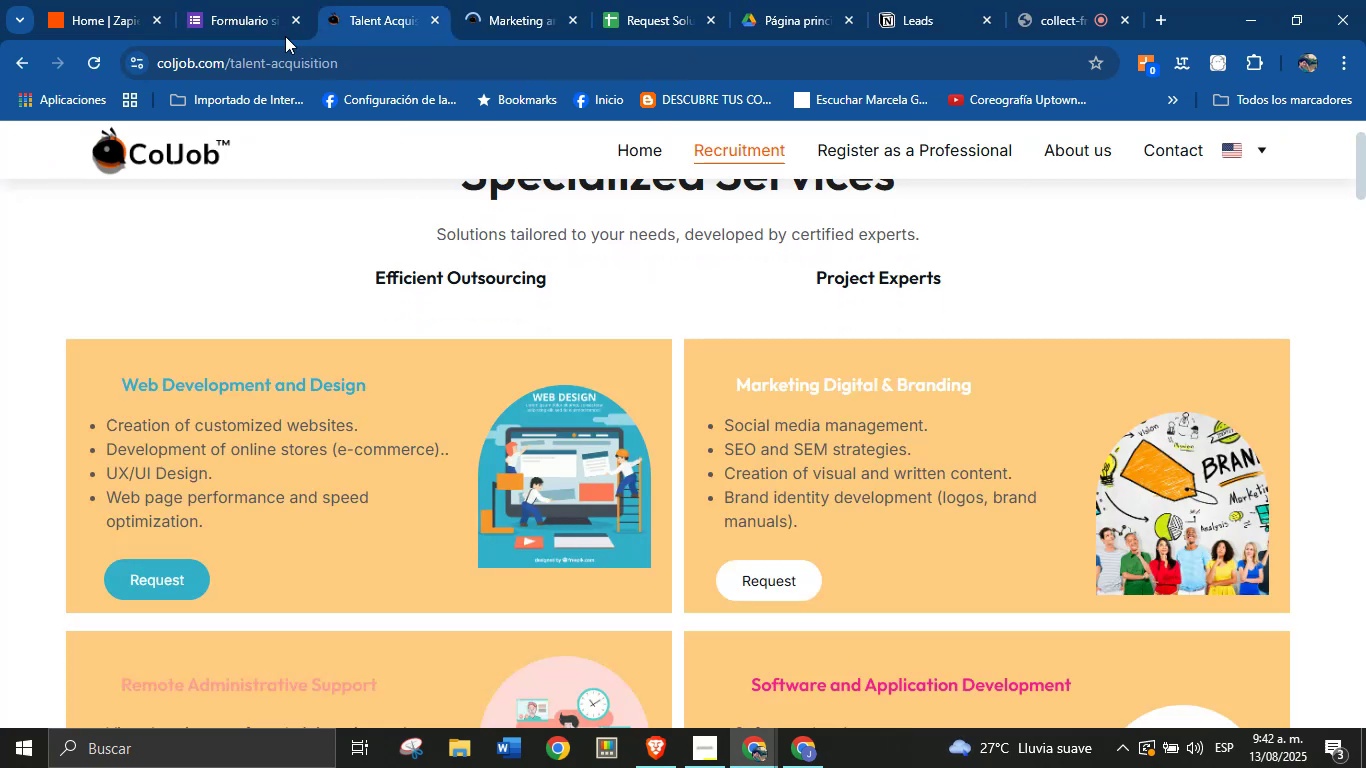 
left_click([261, 0])
 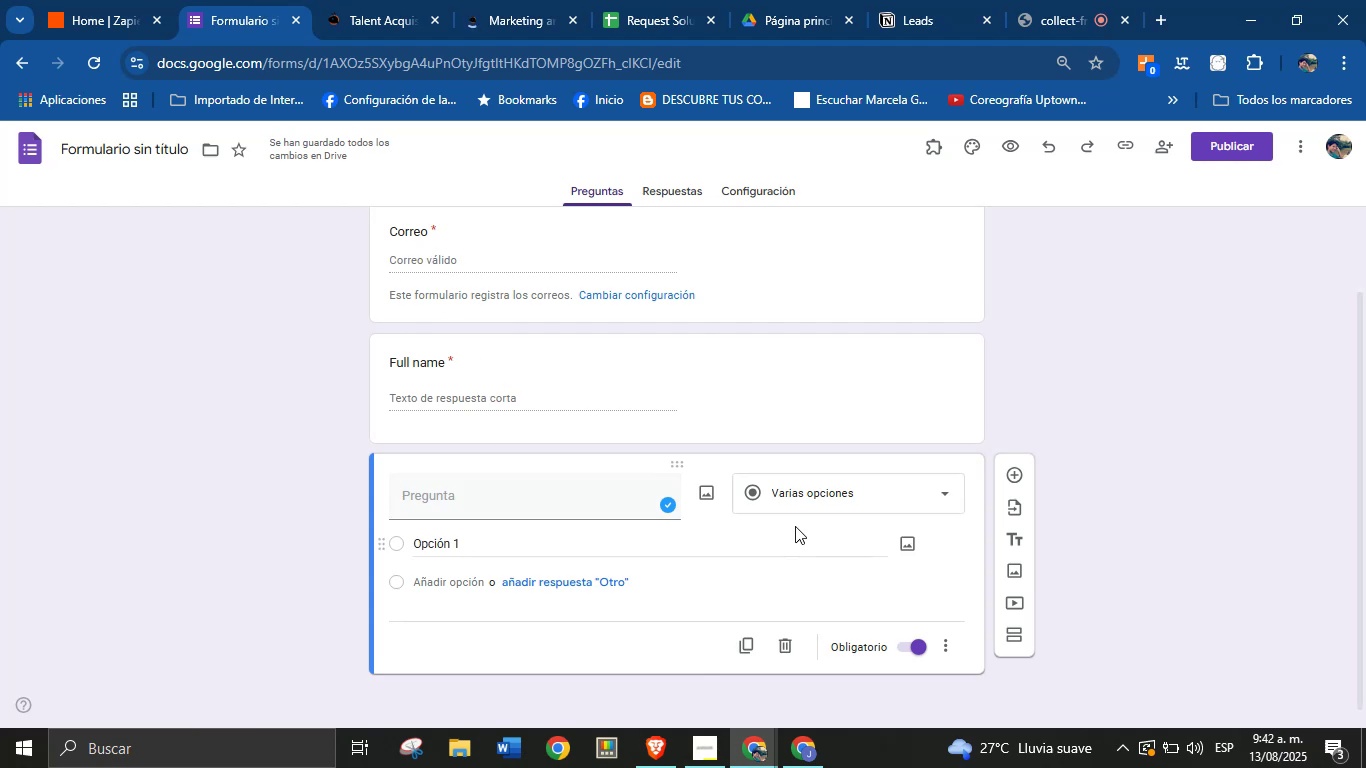 
left_click([503, 490])
 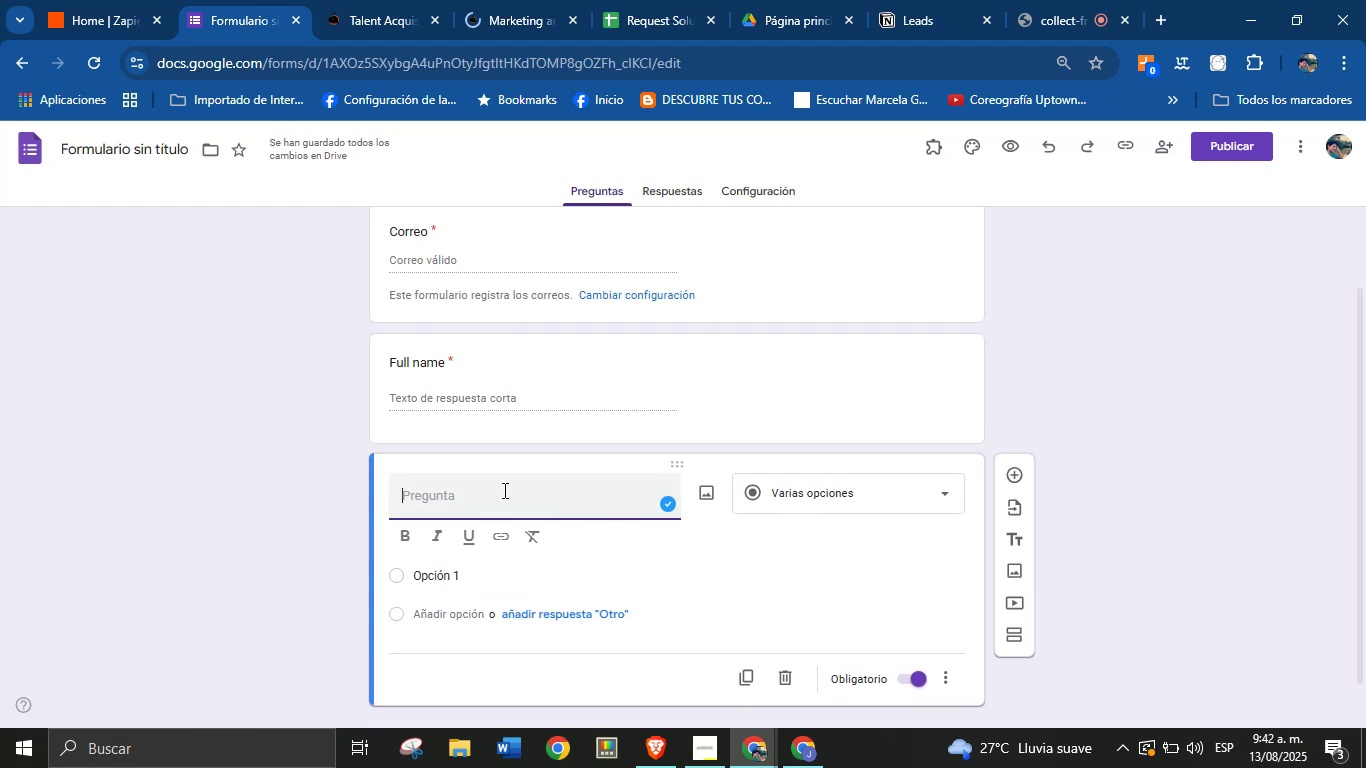 
type(Cell phone)
 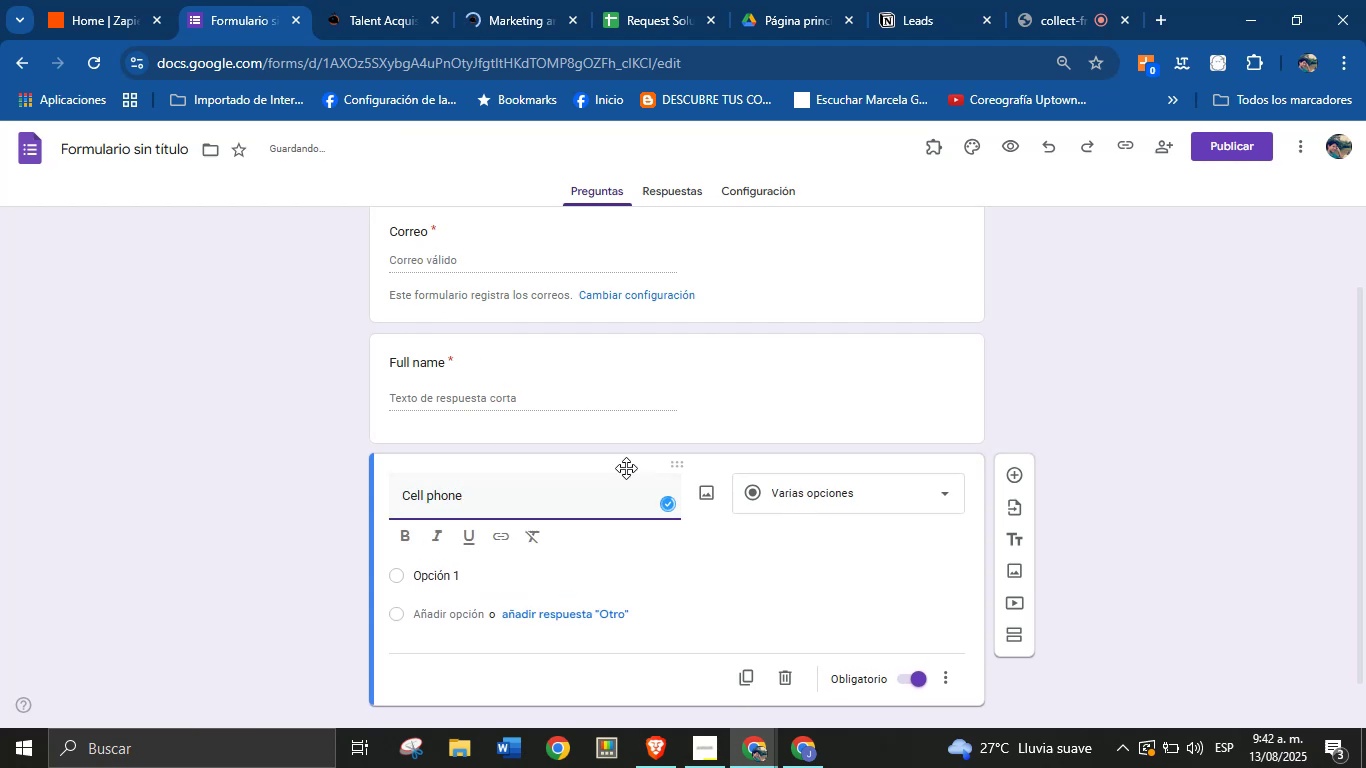 
left_click([839, 496])
 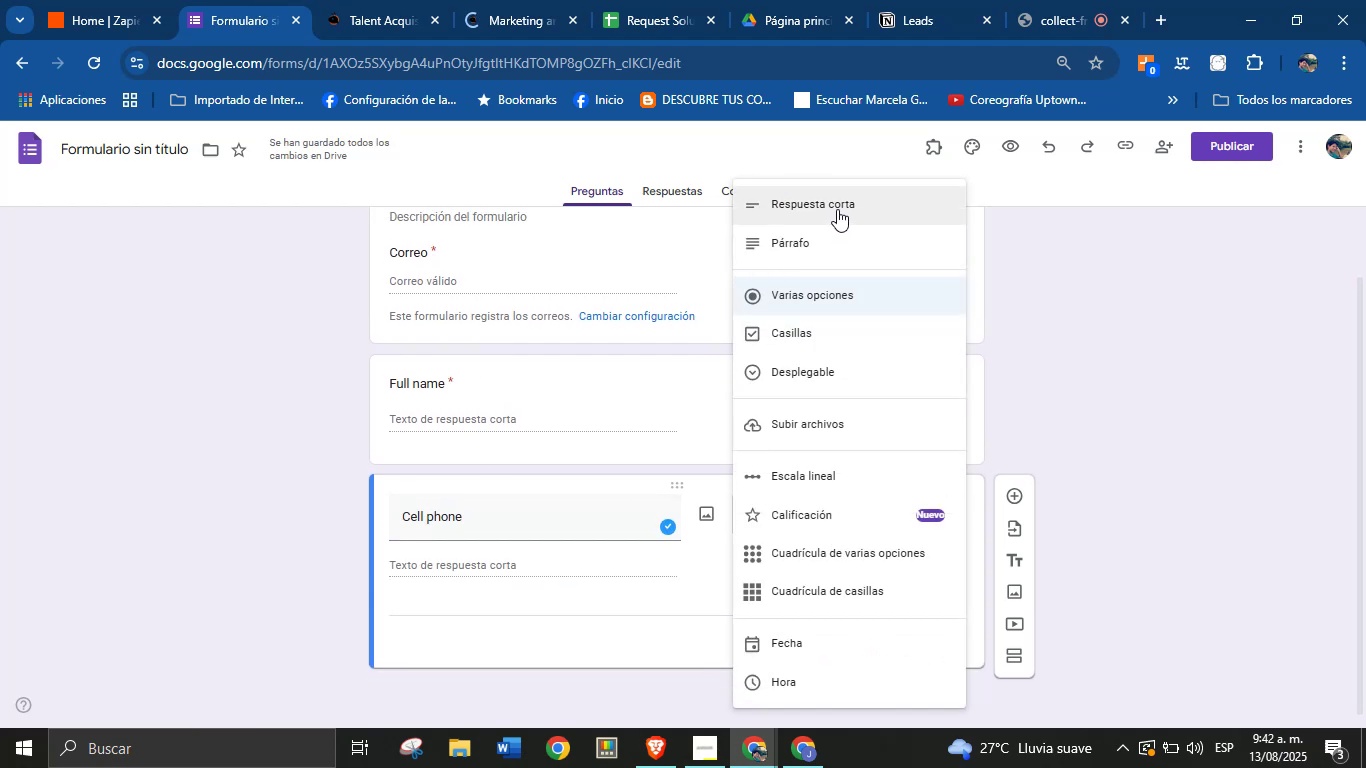 
left_click([837, 209])
 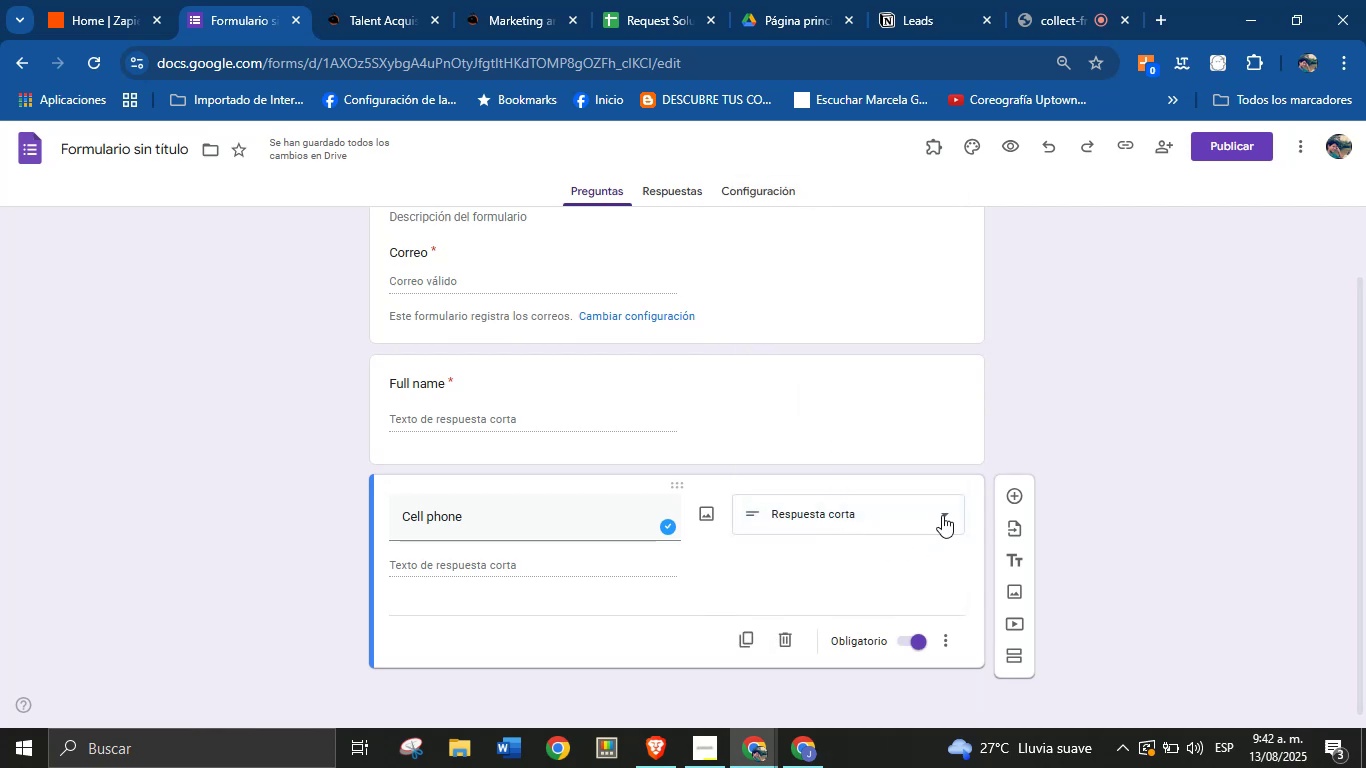 
left_click([920, 506])
 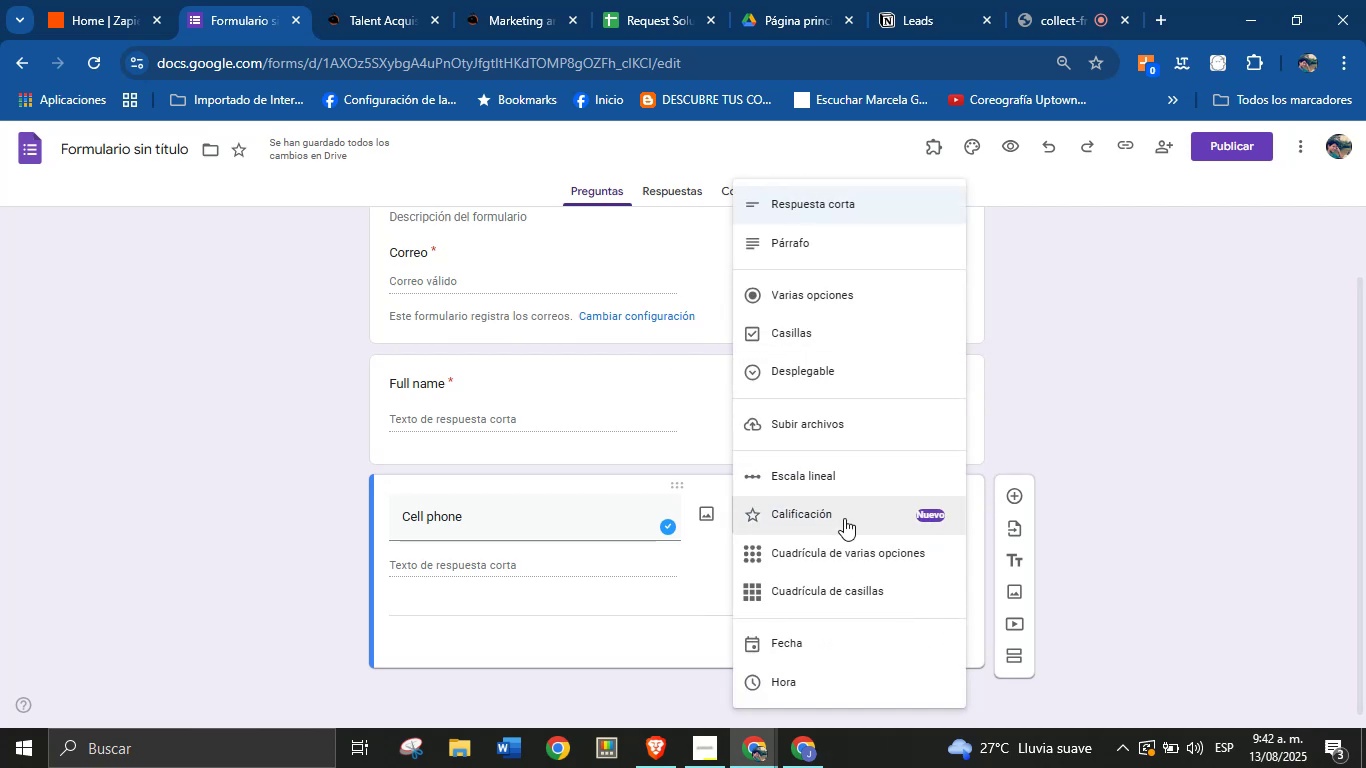 
left_click([1046, 393])
 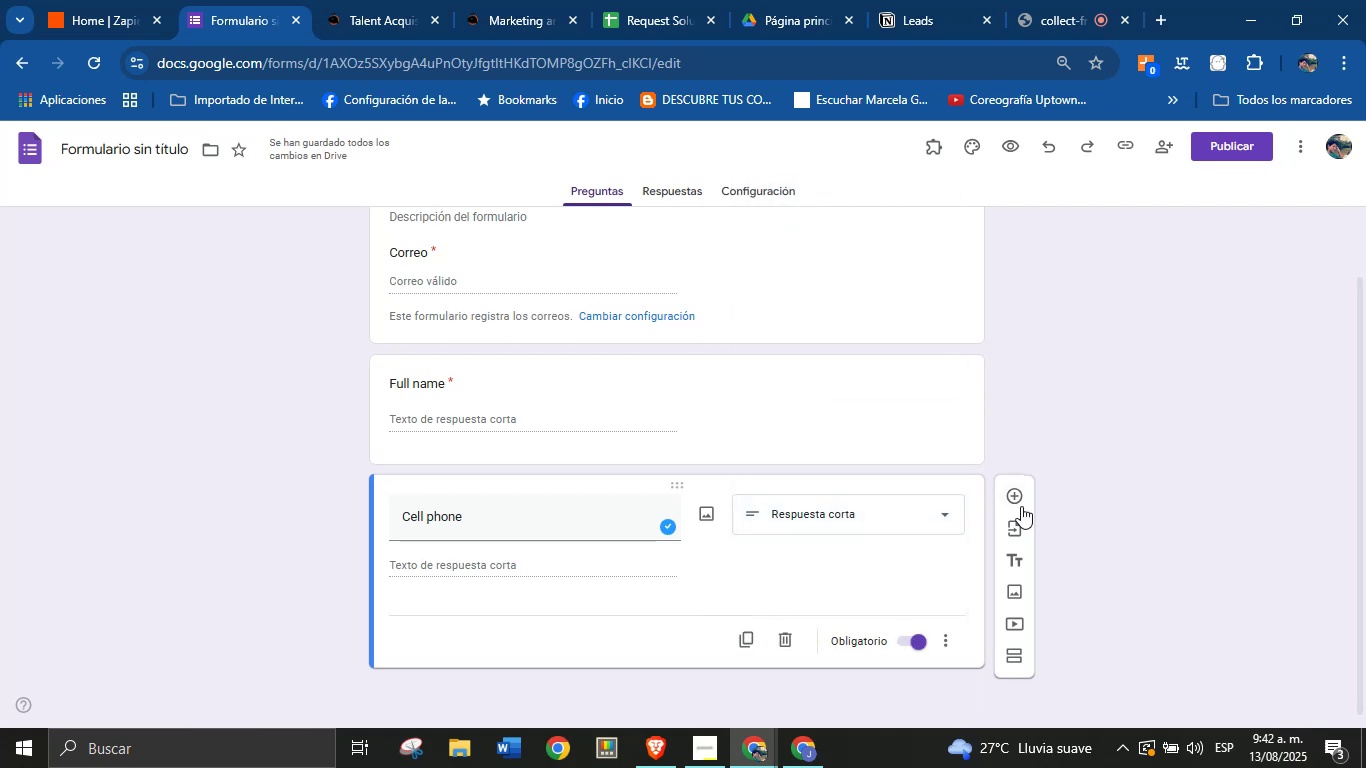 
left_click([1021, 489])
 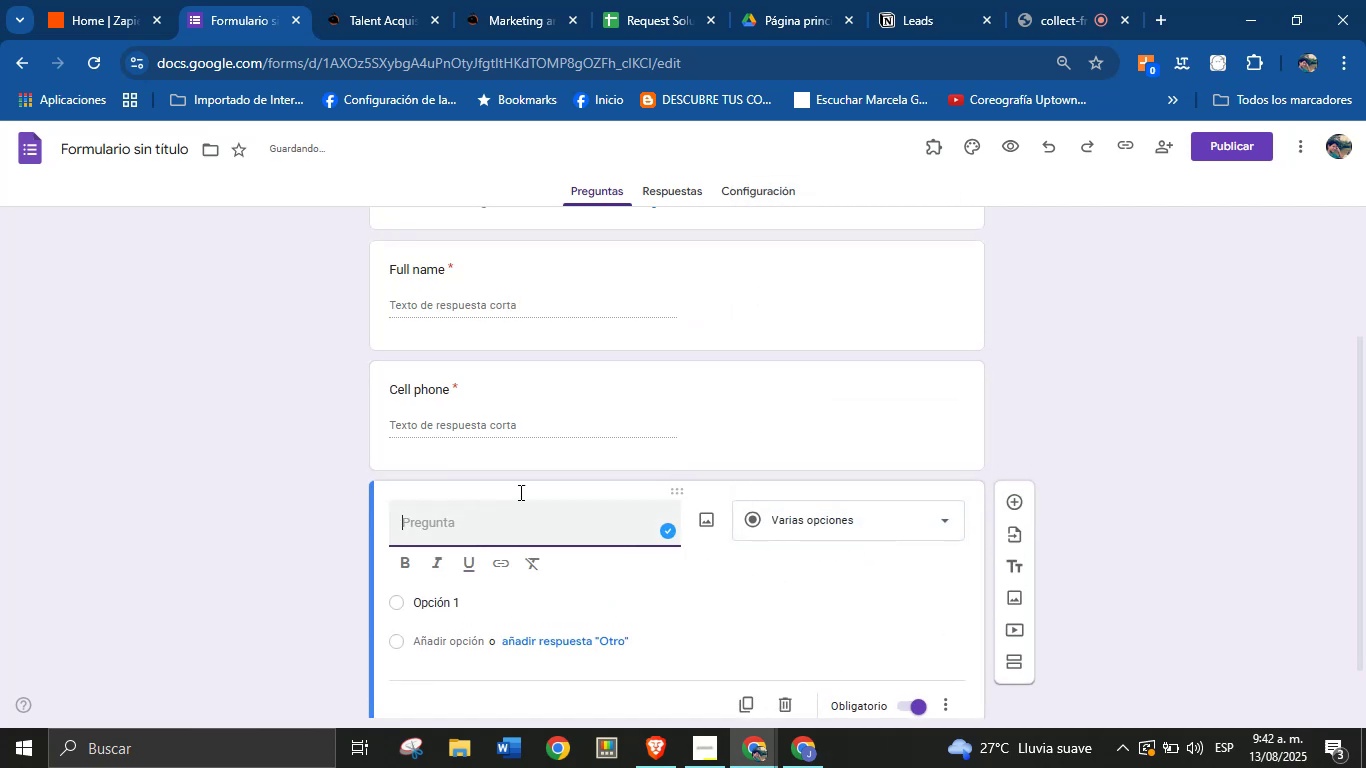 
type(Website)
 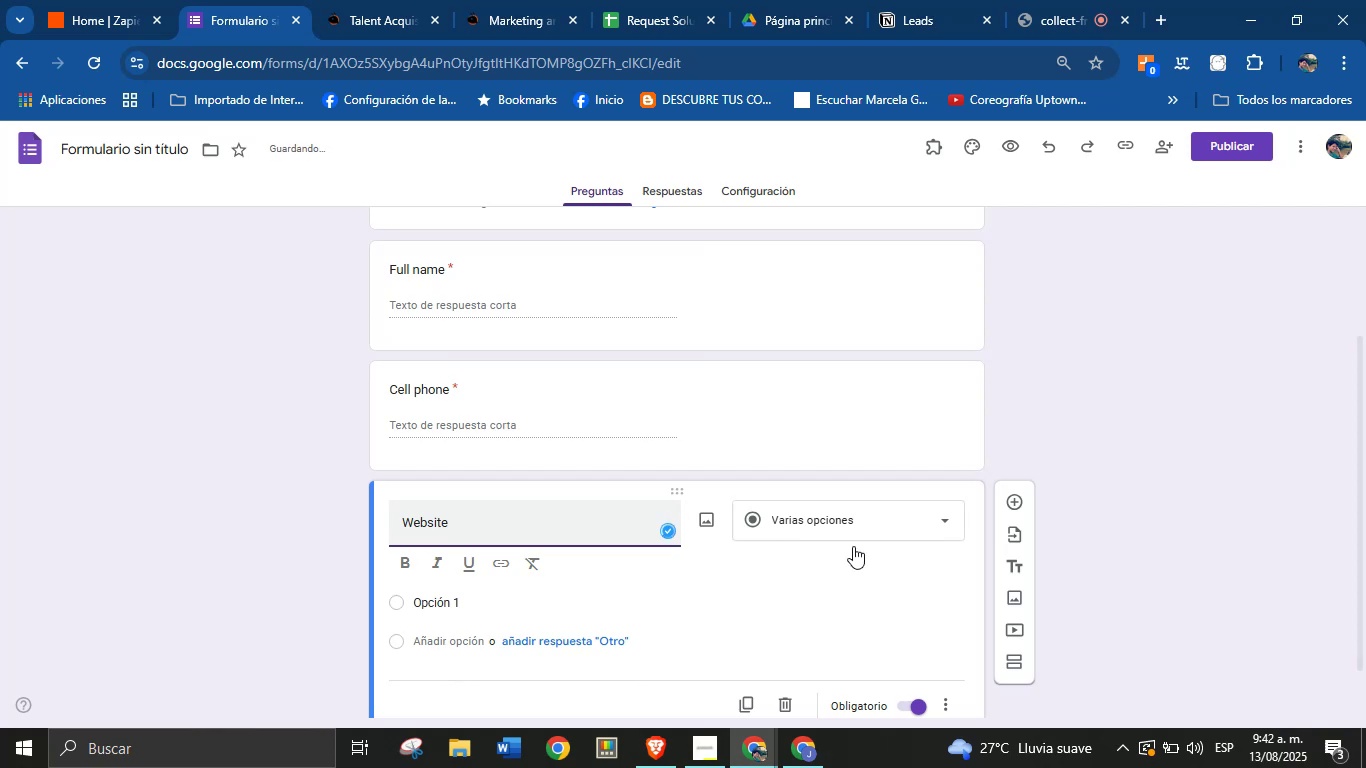 
left_click([866, 527])
 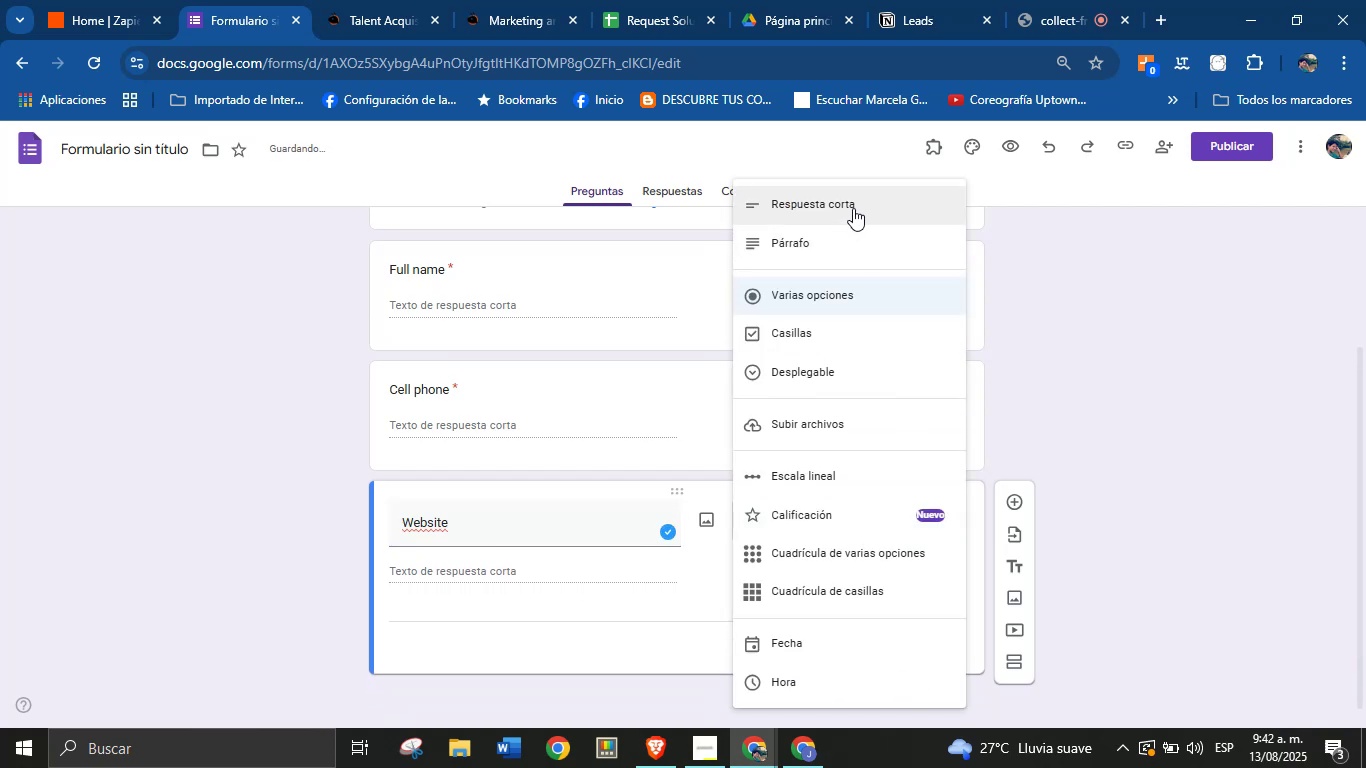 
left_click([857, 203])
 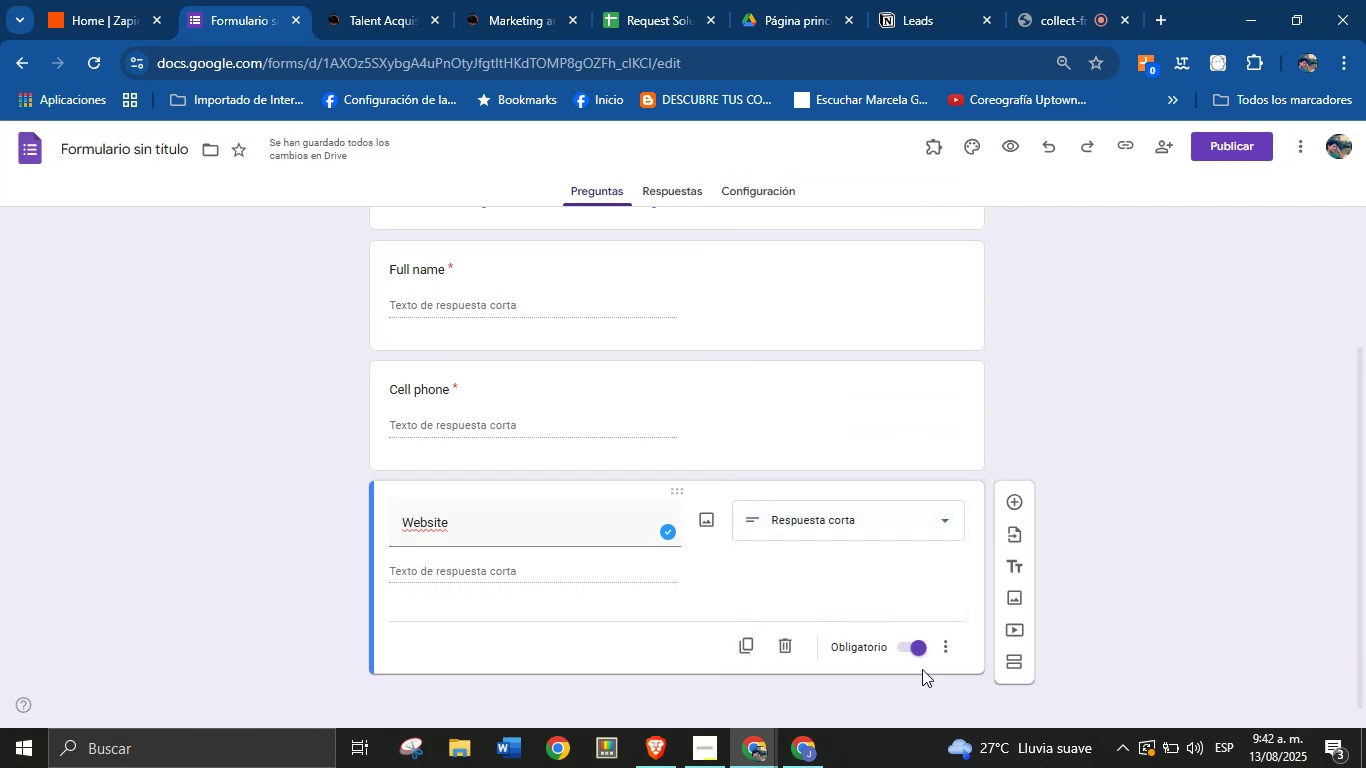 
left_click([920, 650])
 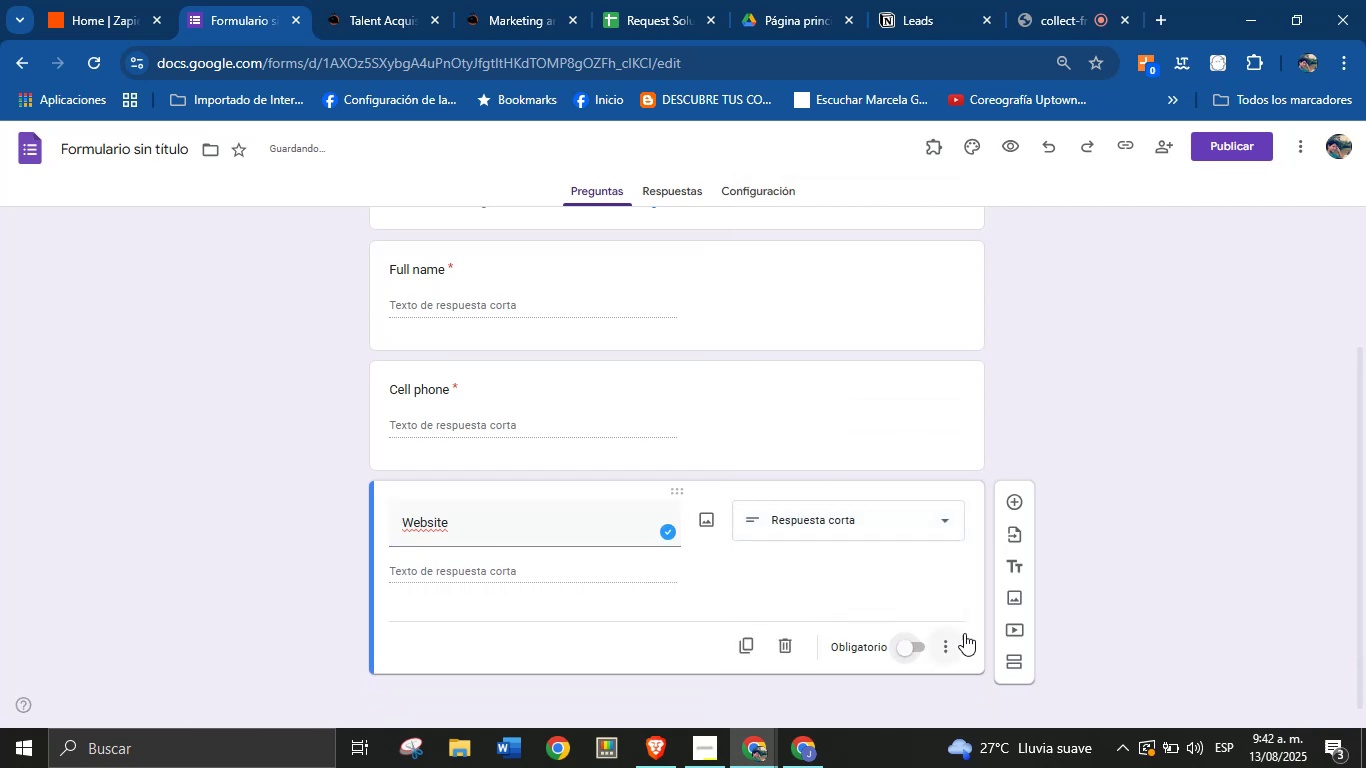 
scroll: coordinate [984, 542], scroll_direction: up, amount: 1.0
 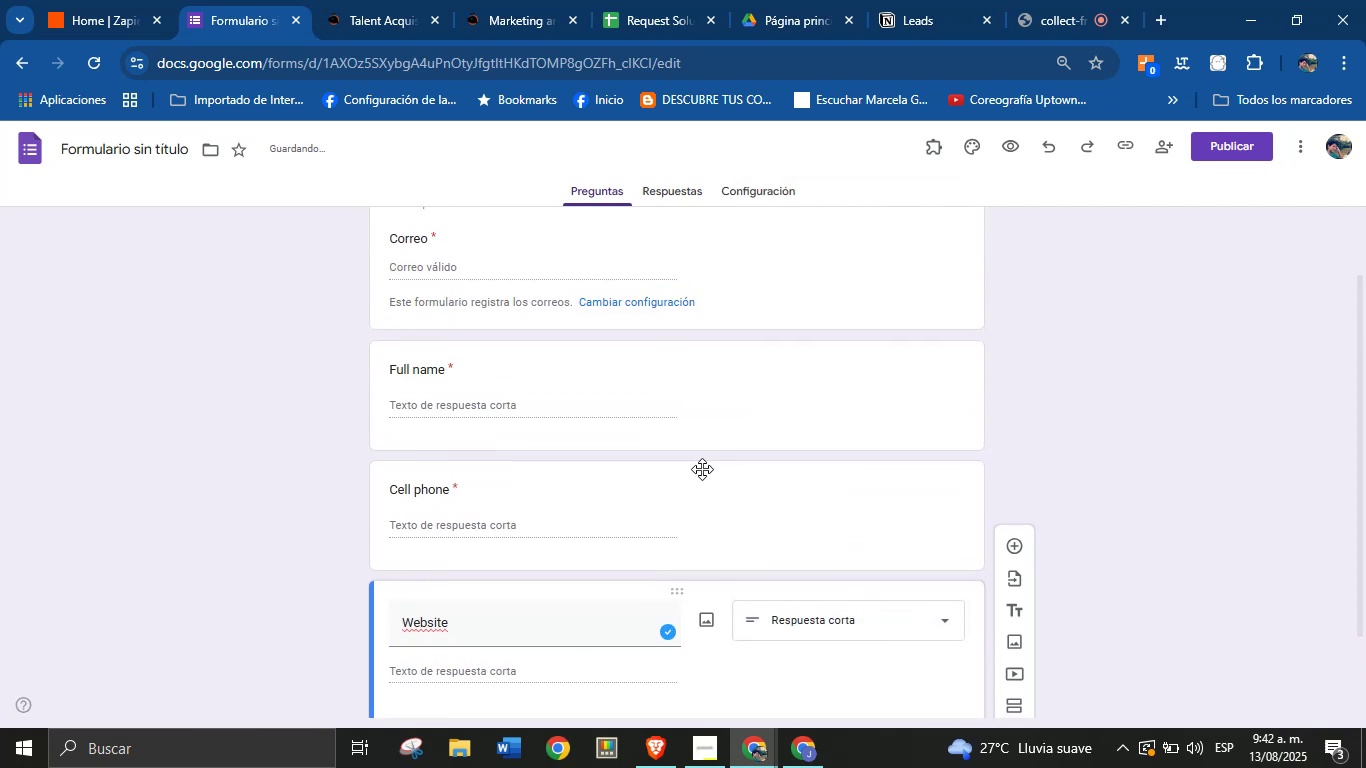 
left_click([703, 484])
 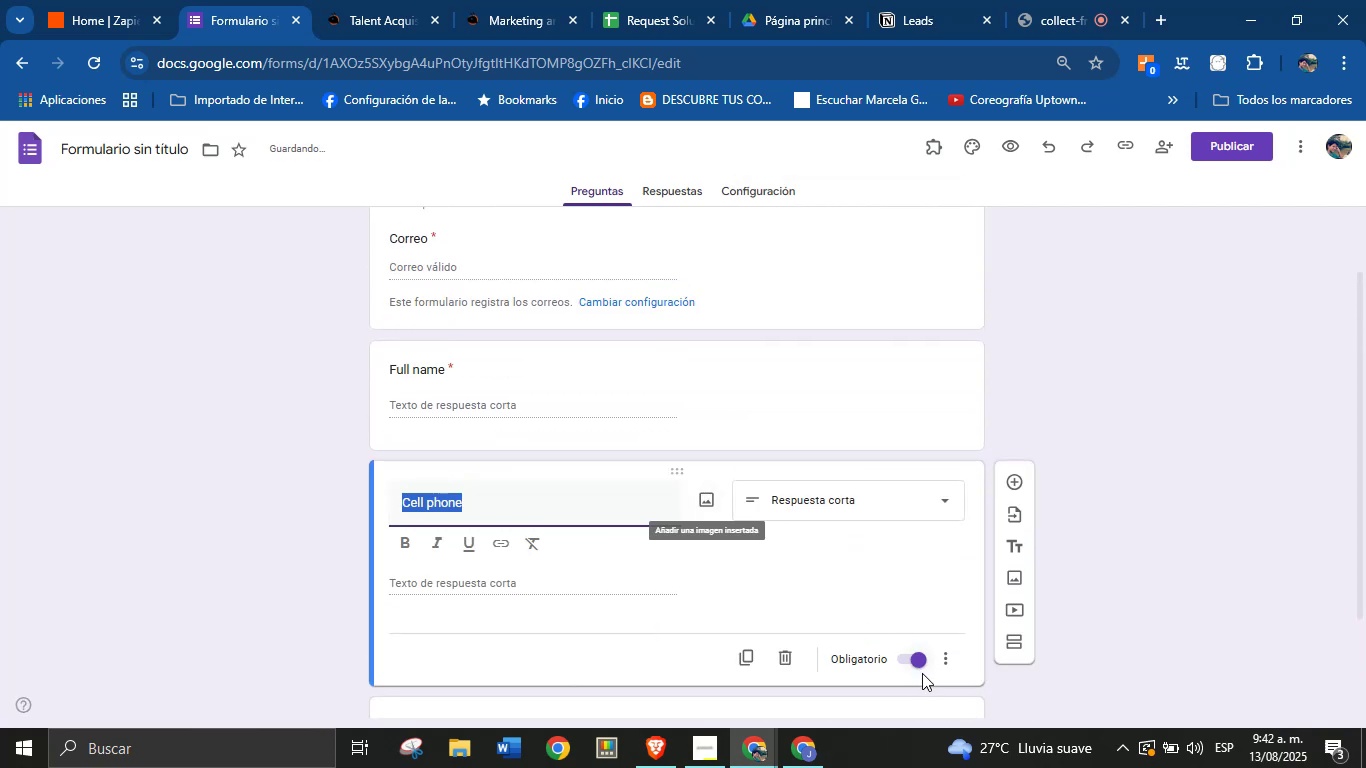 
left_click([918, 661])
 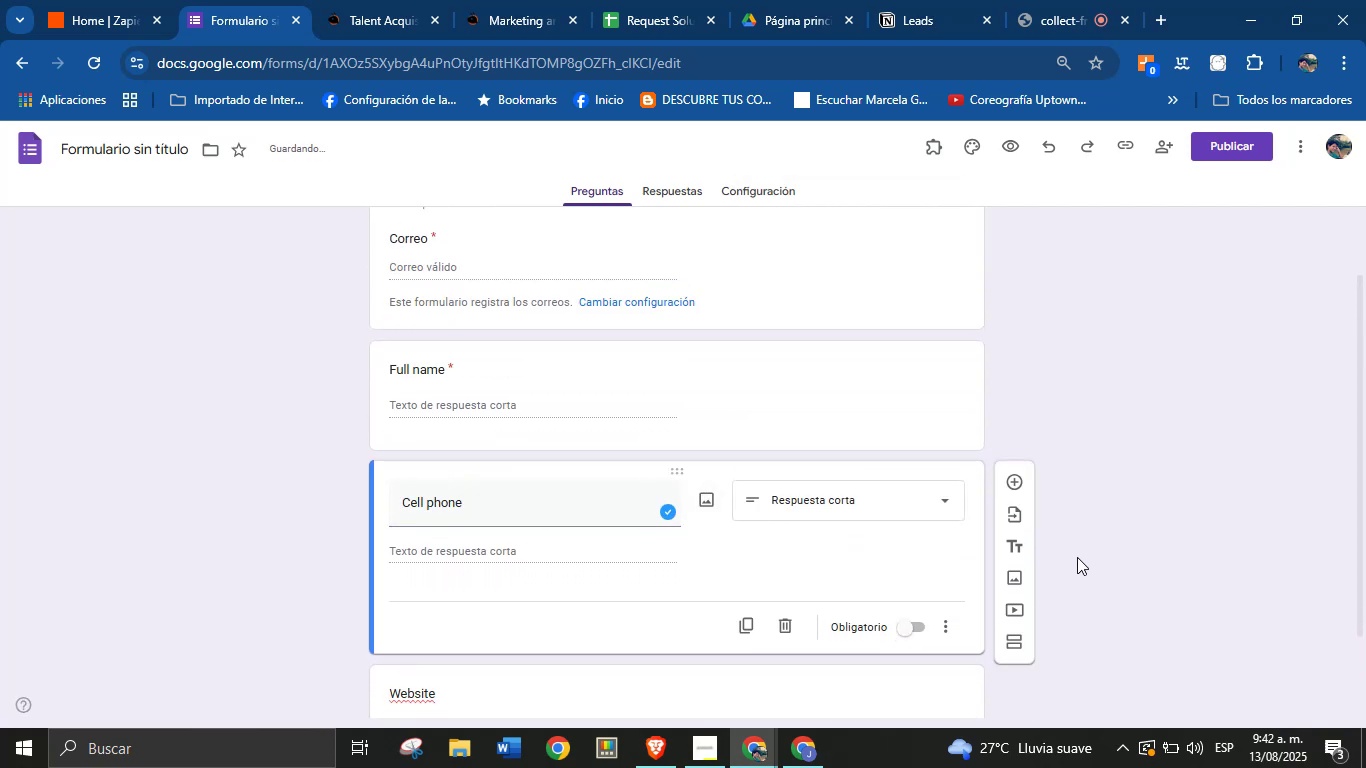 
scroll: coordinate [896, 588], scroll_direction: down, amount: 3.0
 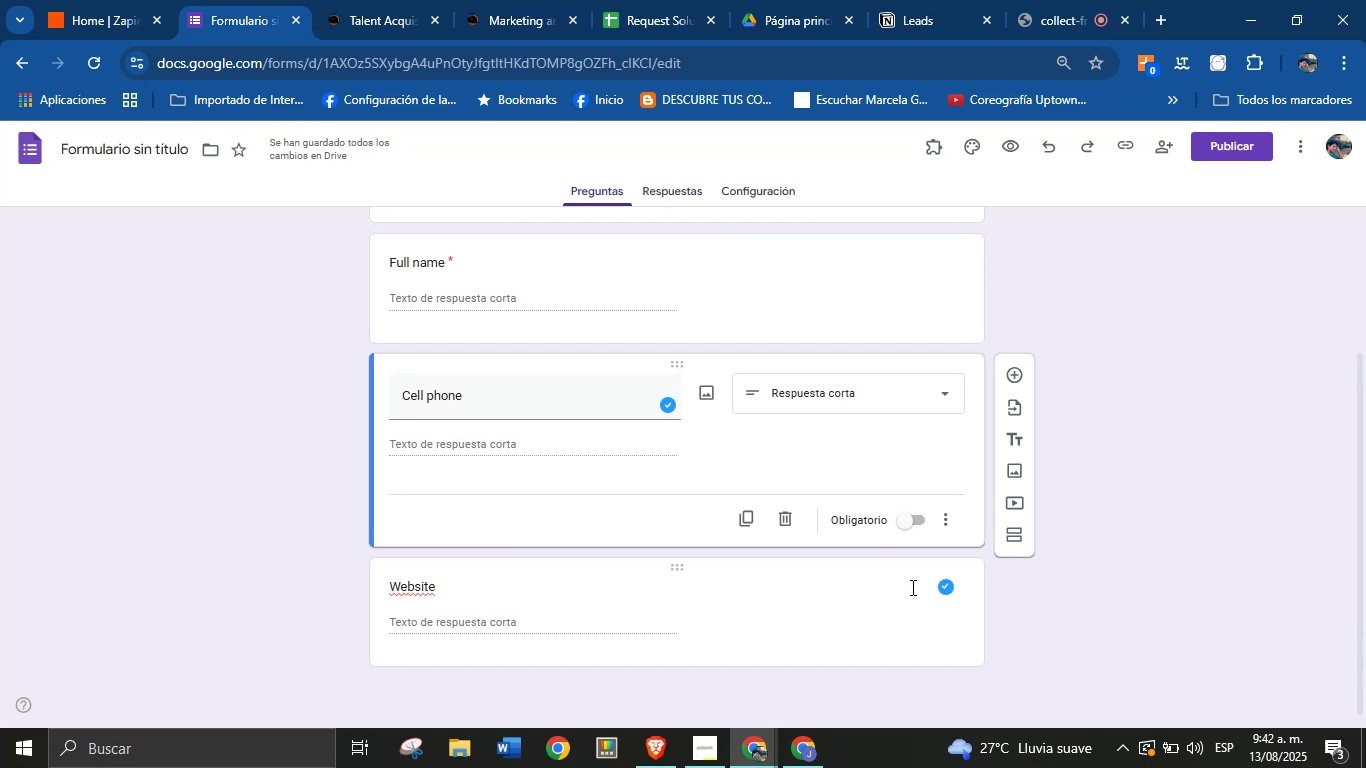 
left_click([909, 585])
 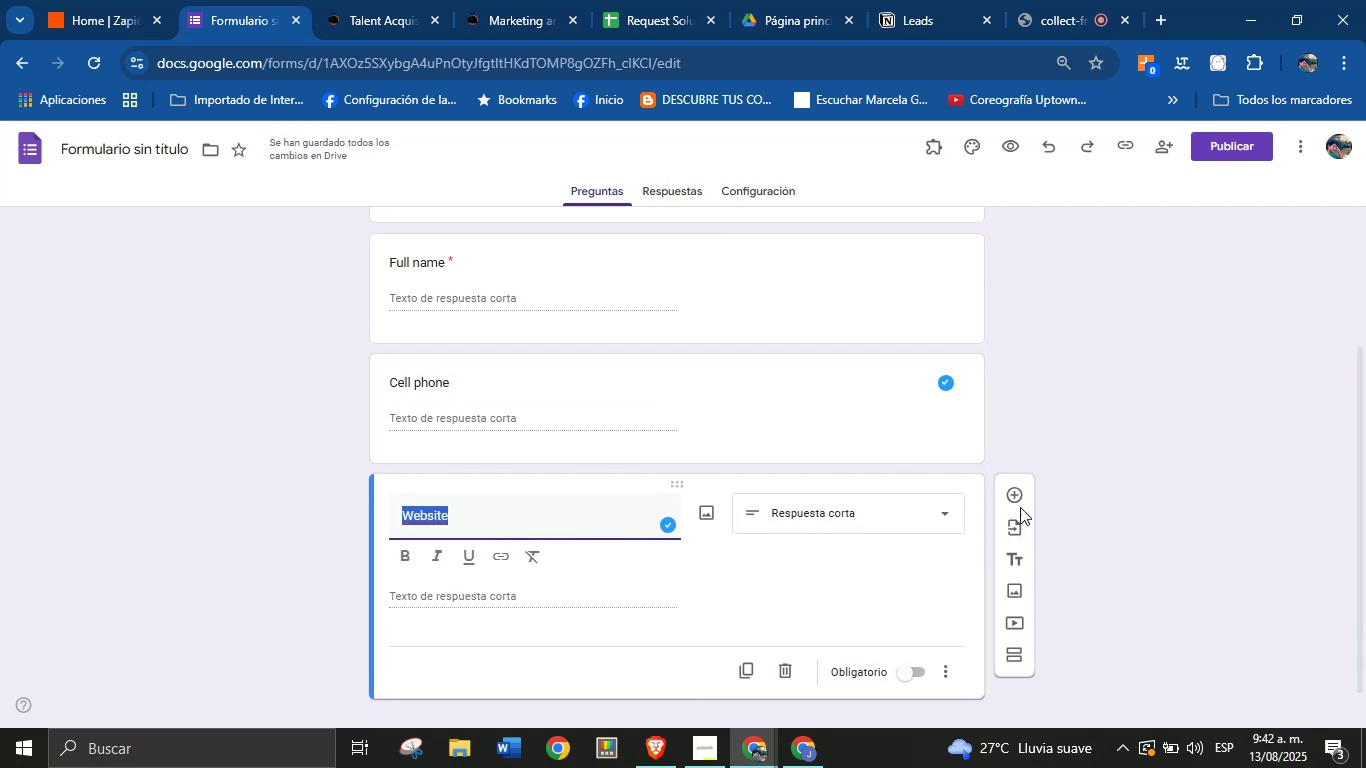 
left_click([1014, 496])
 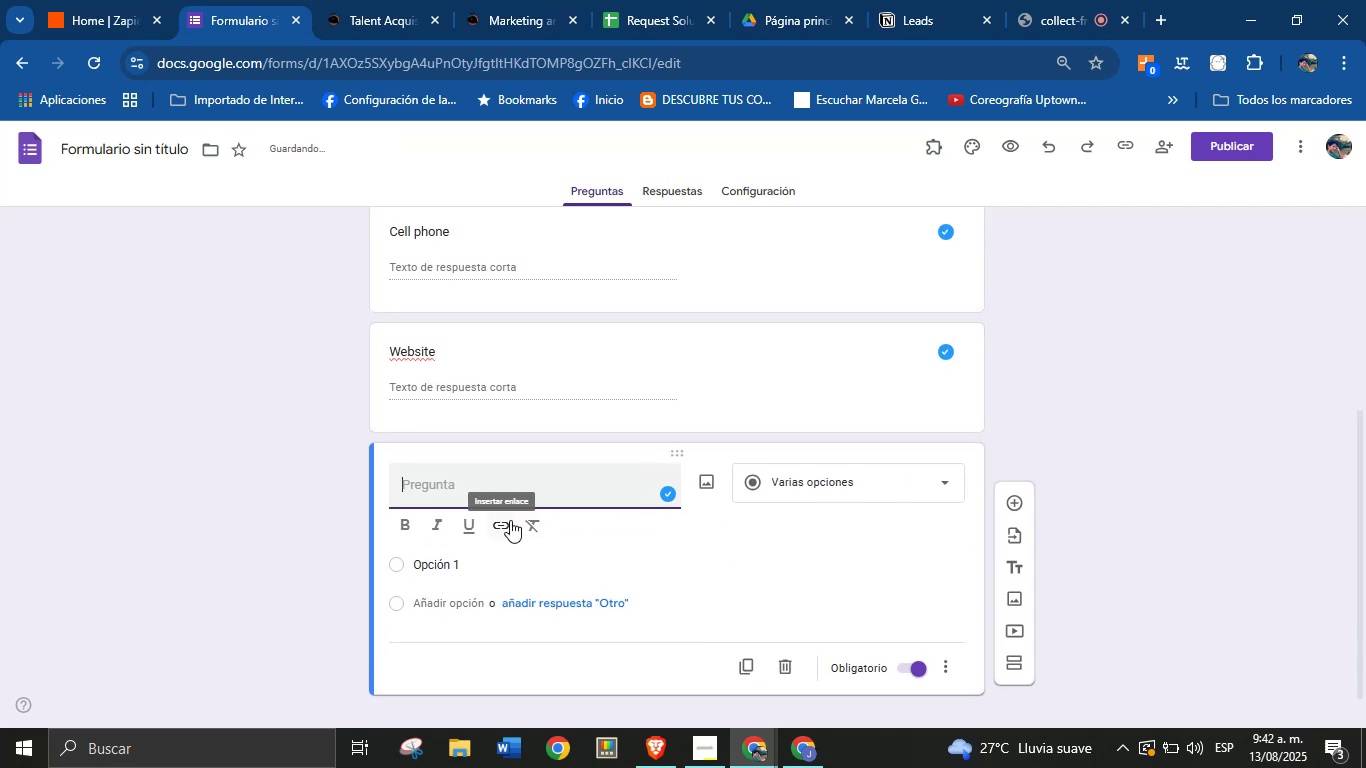 
type(Type Solution)
 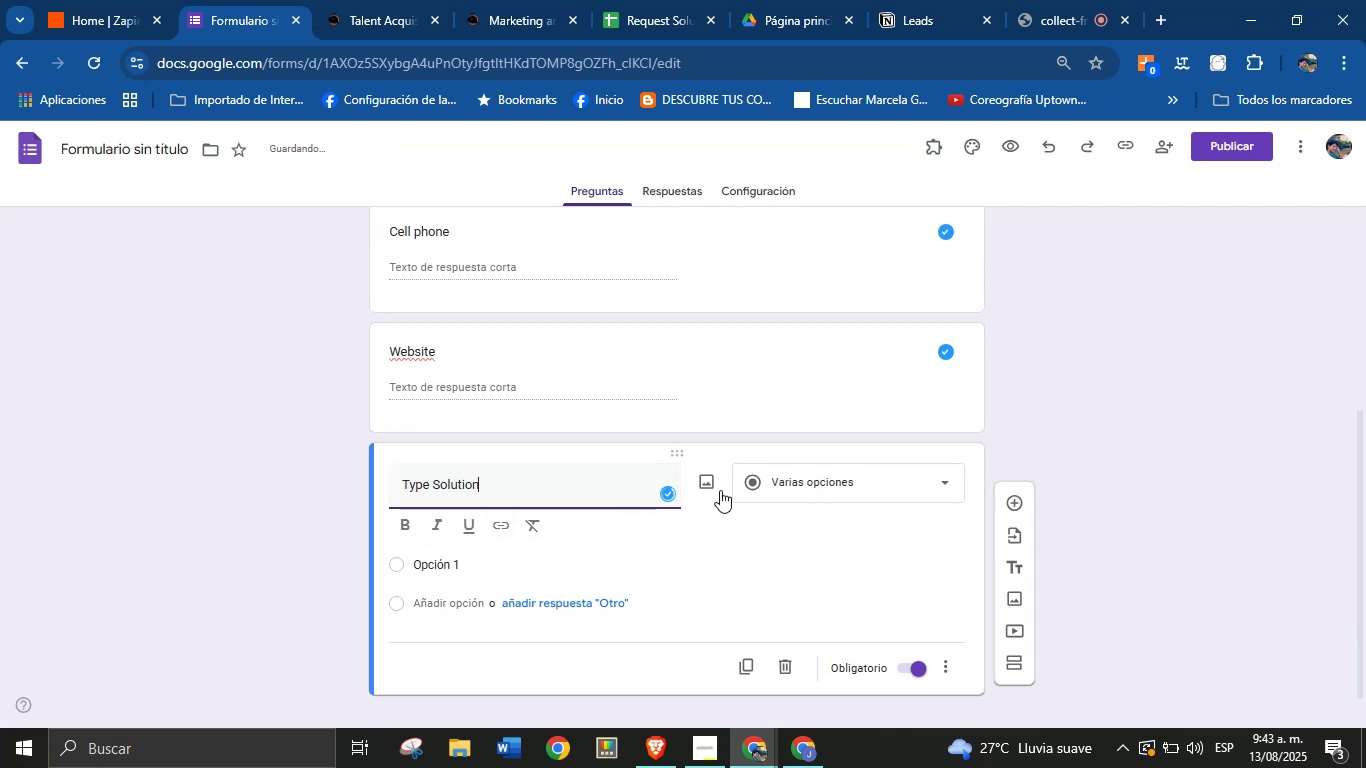 
left_click([768, 491])
 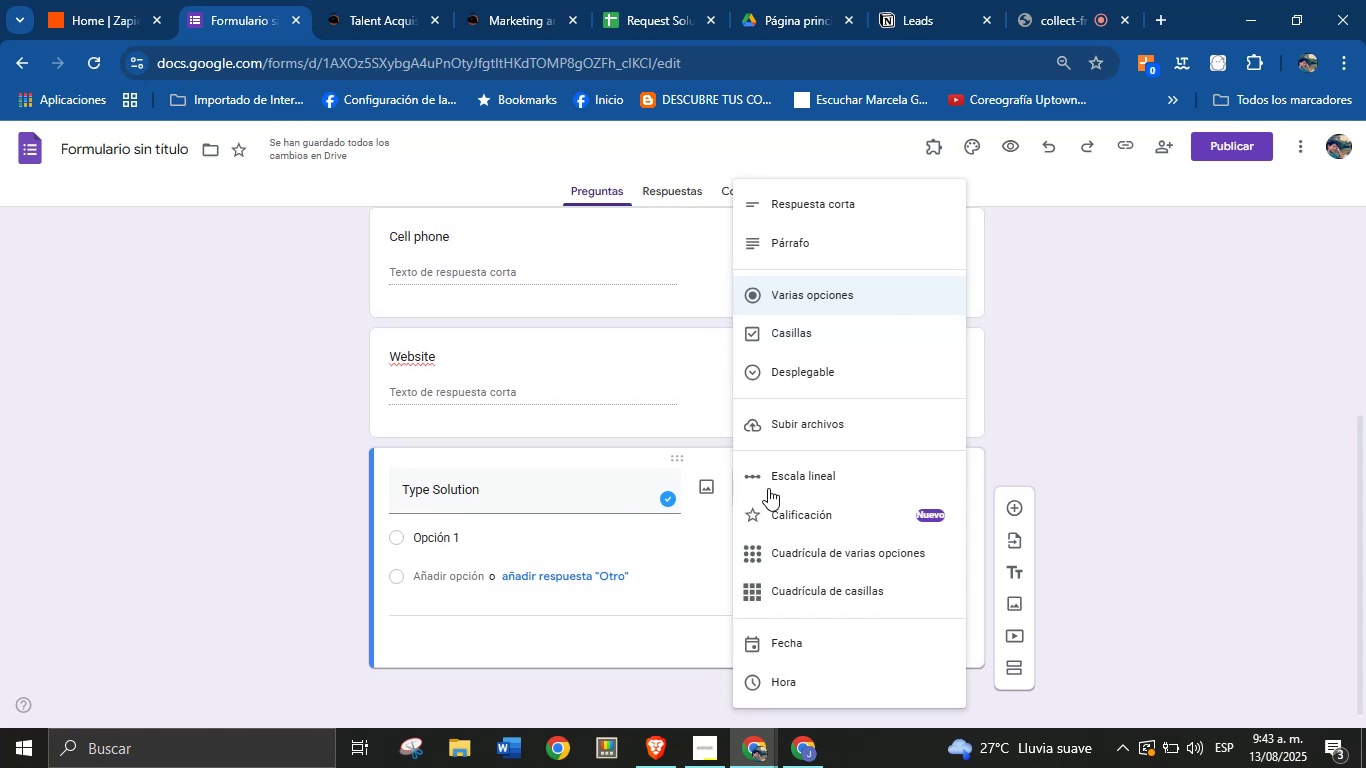 
wait(14.75)
 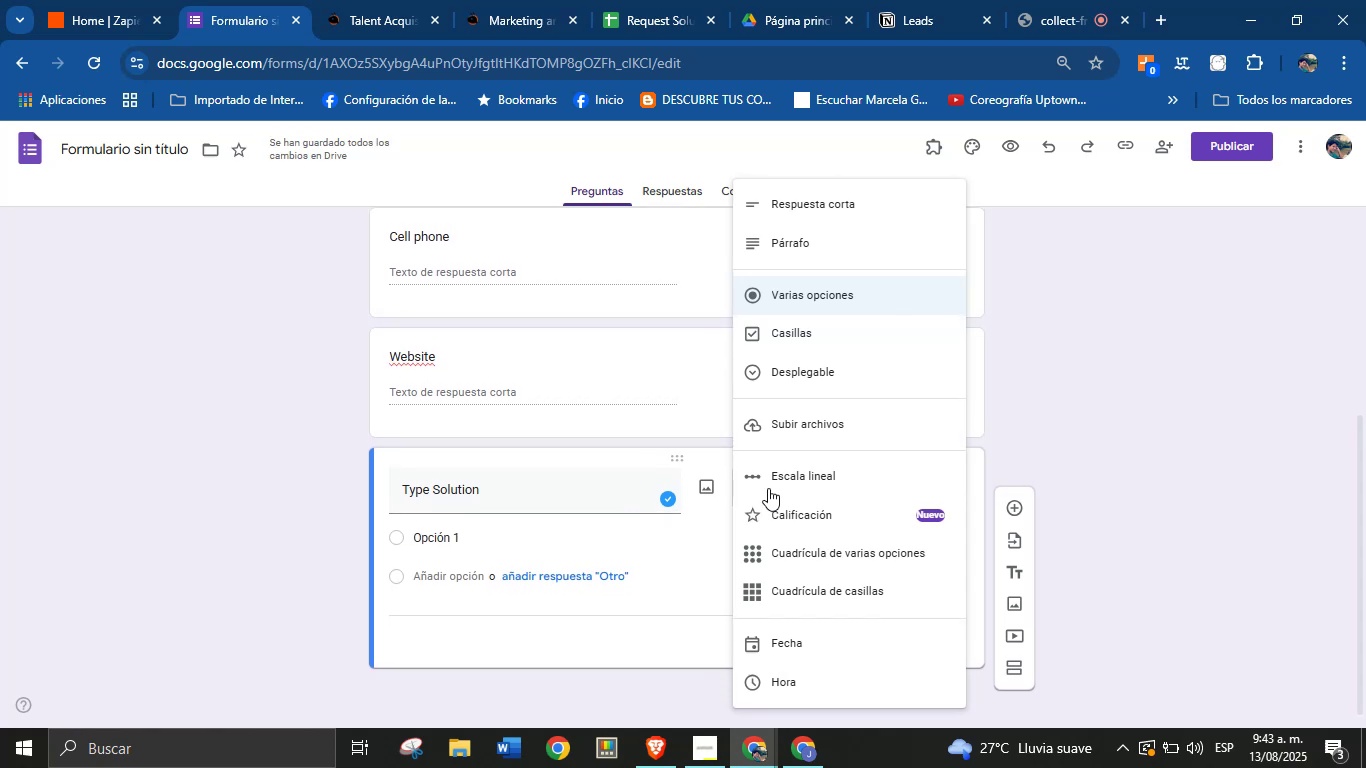 
left_click([826, 371])
 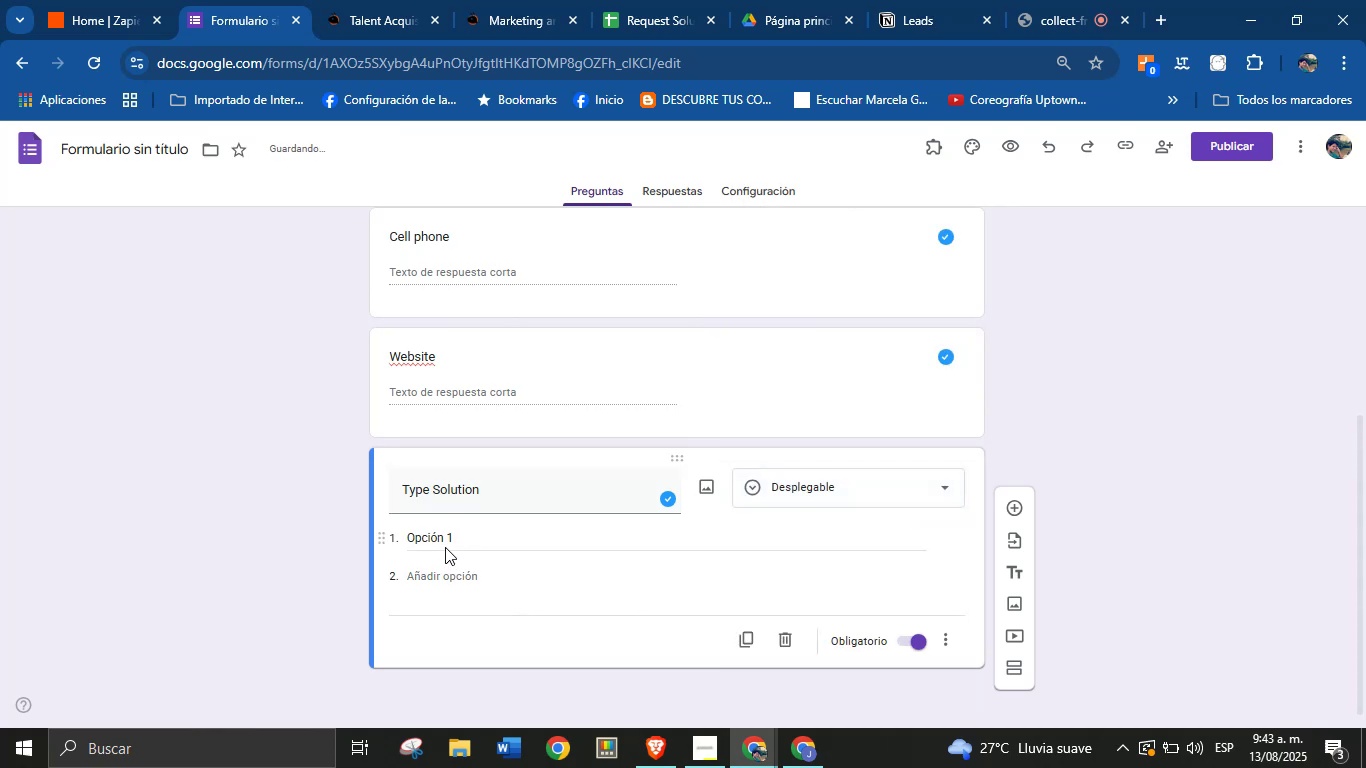 
double_click([449, 536])
 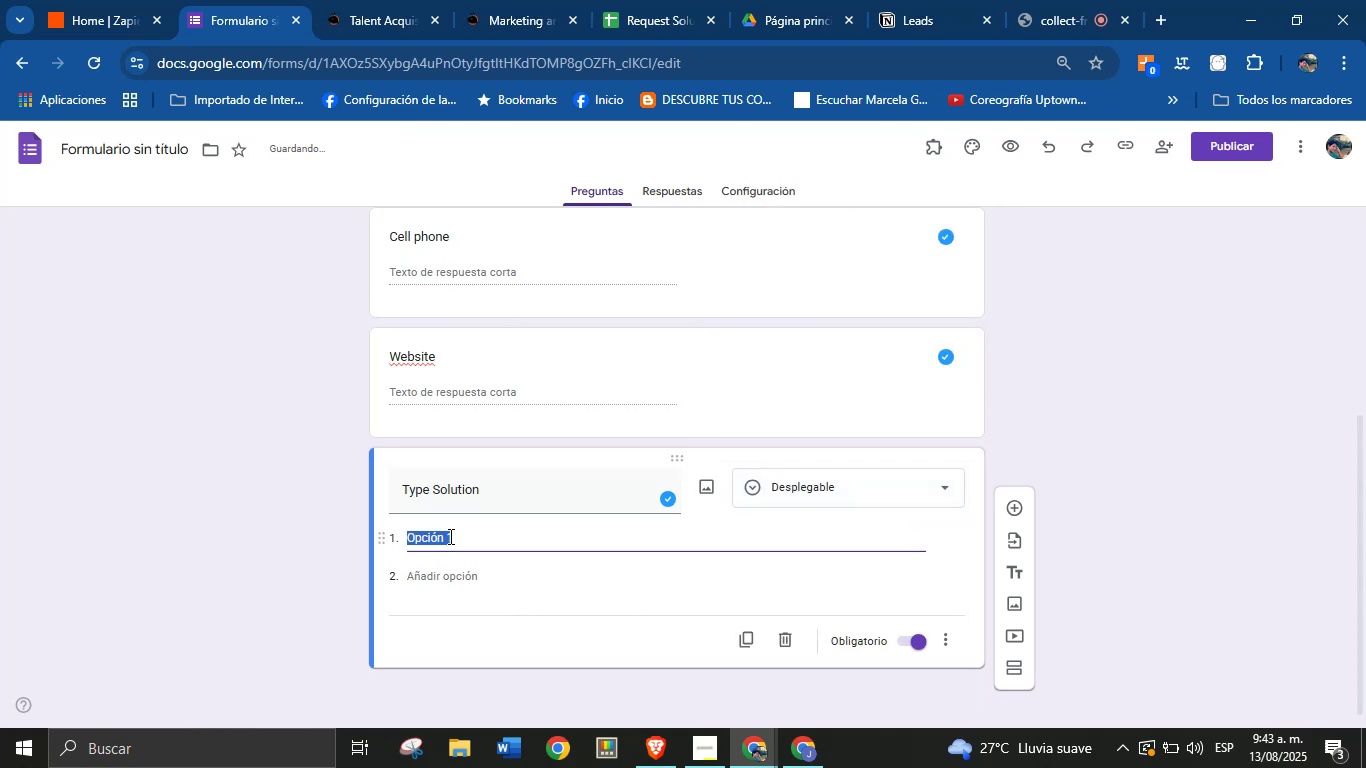 
type(ColJob Talent Solution)
 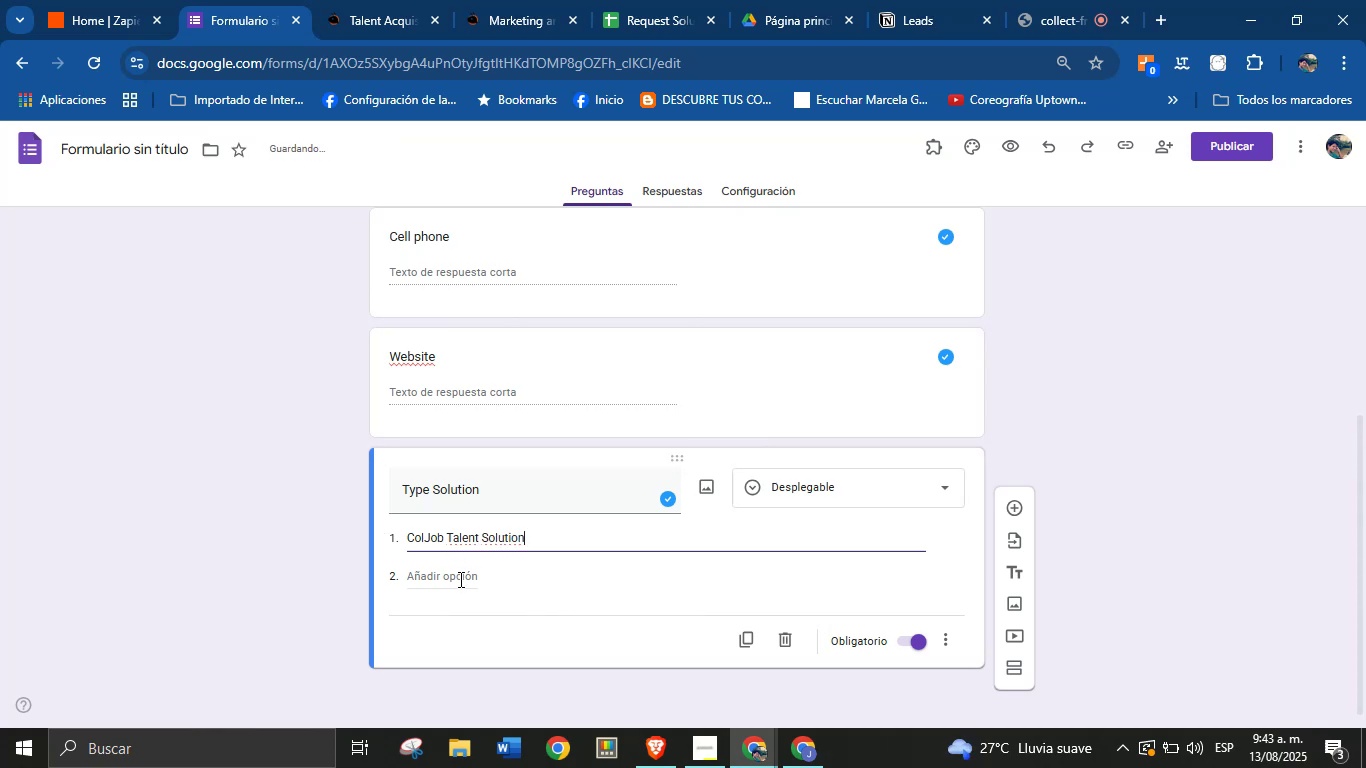 
left_click([468, 576])
 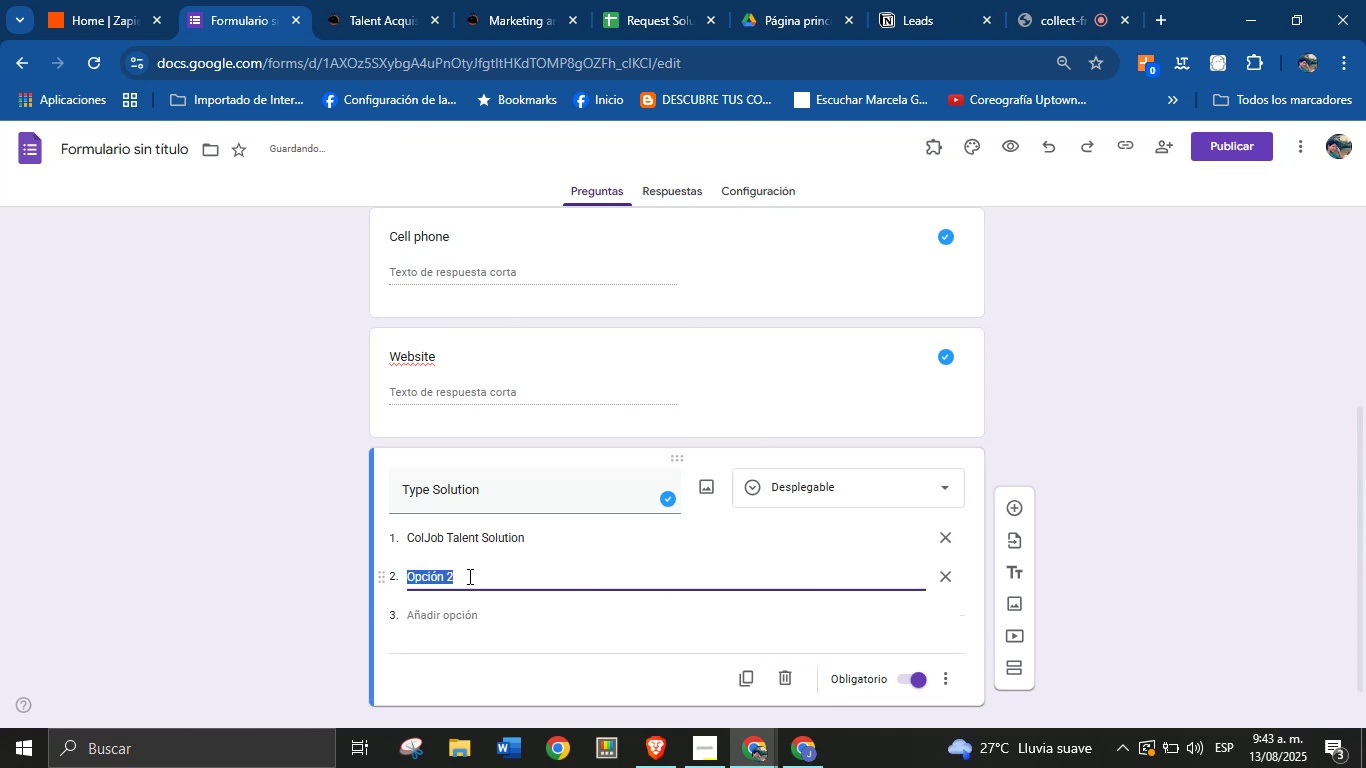 
type(ColJob Product)
 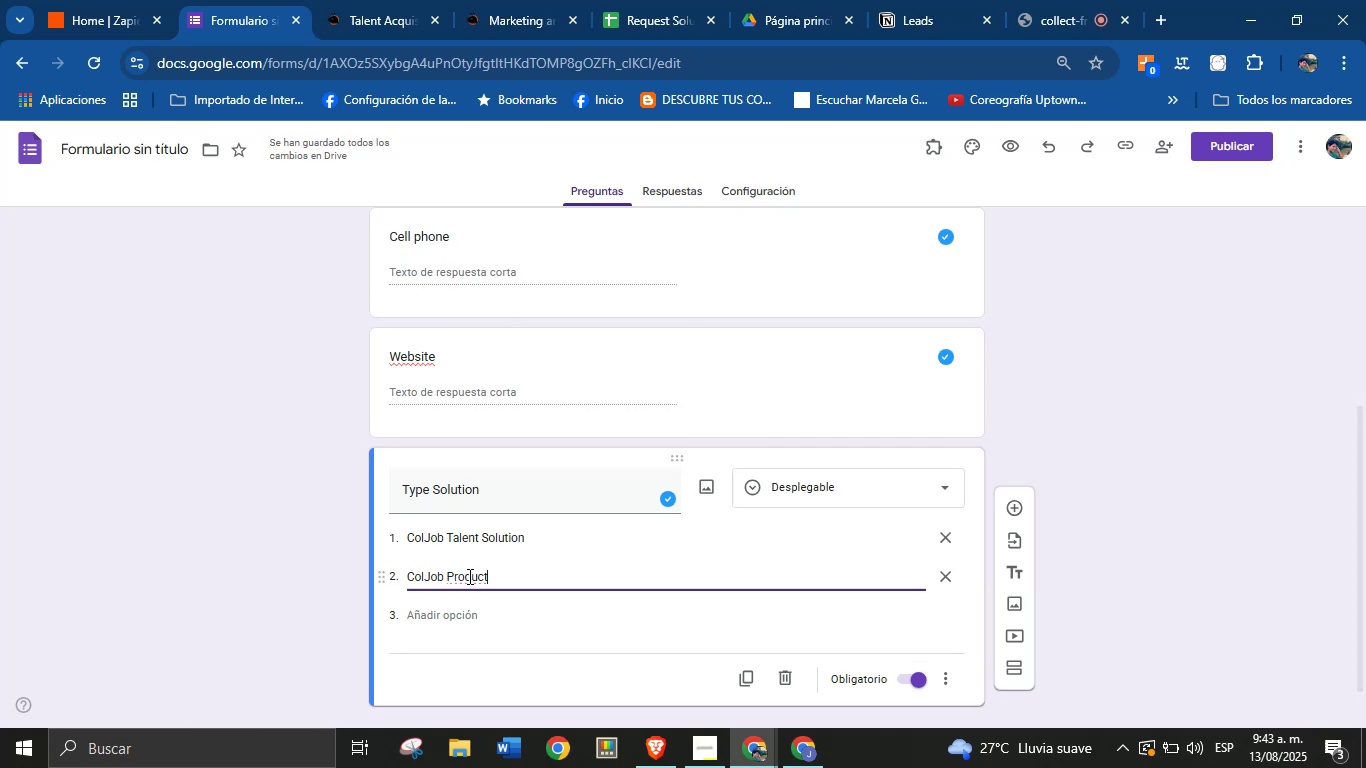 
wait(14.96)
 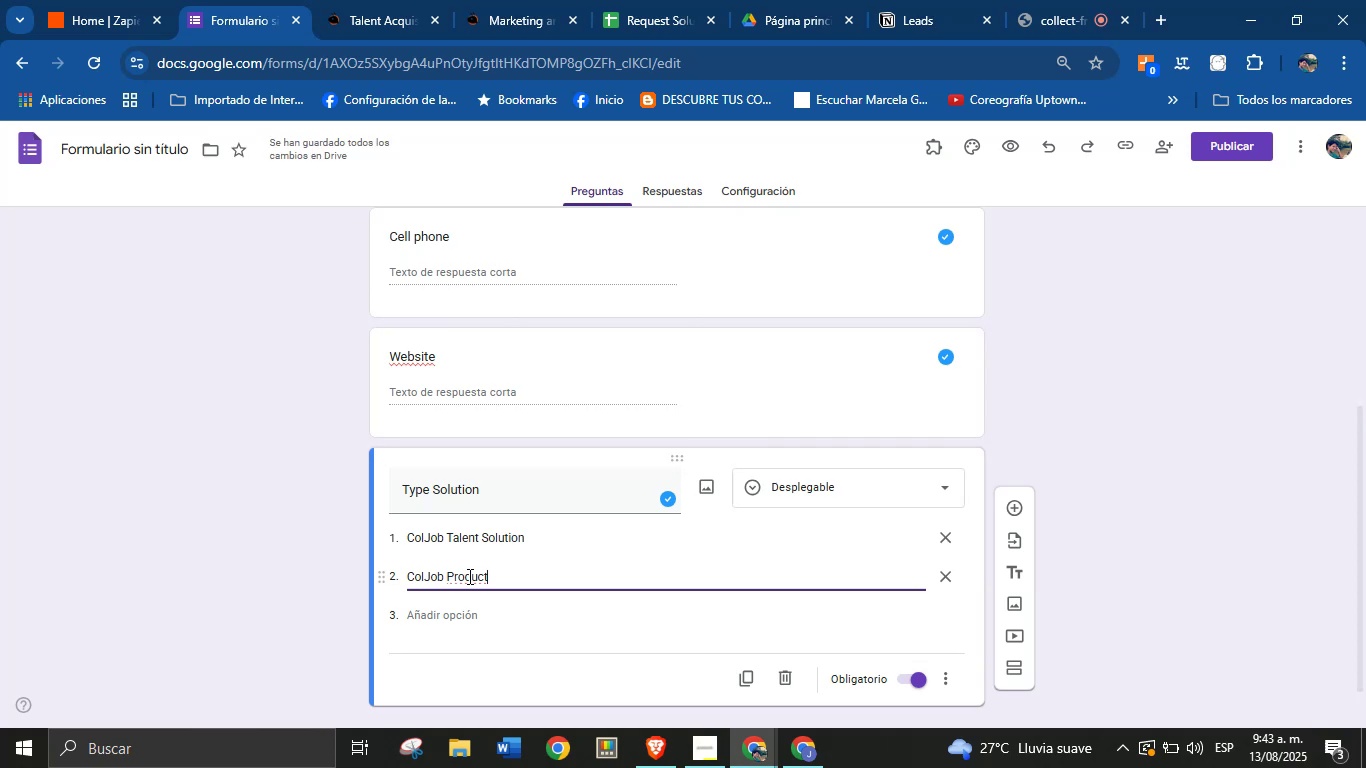 
type( Solution)
 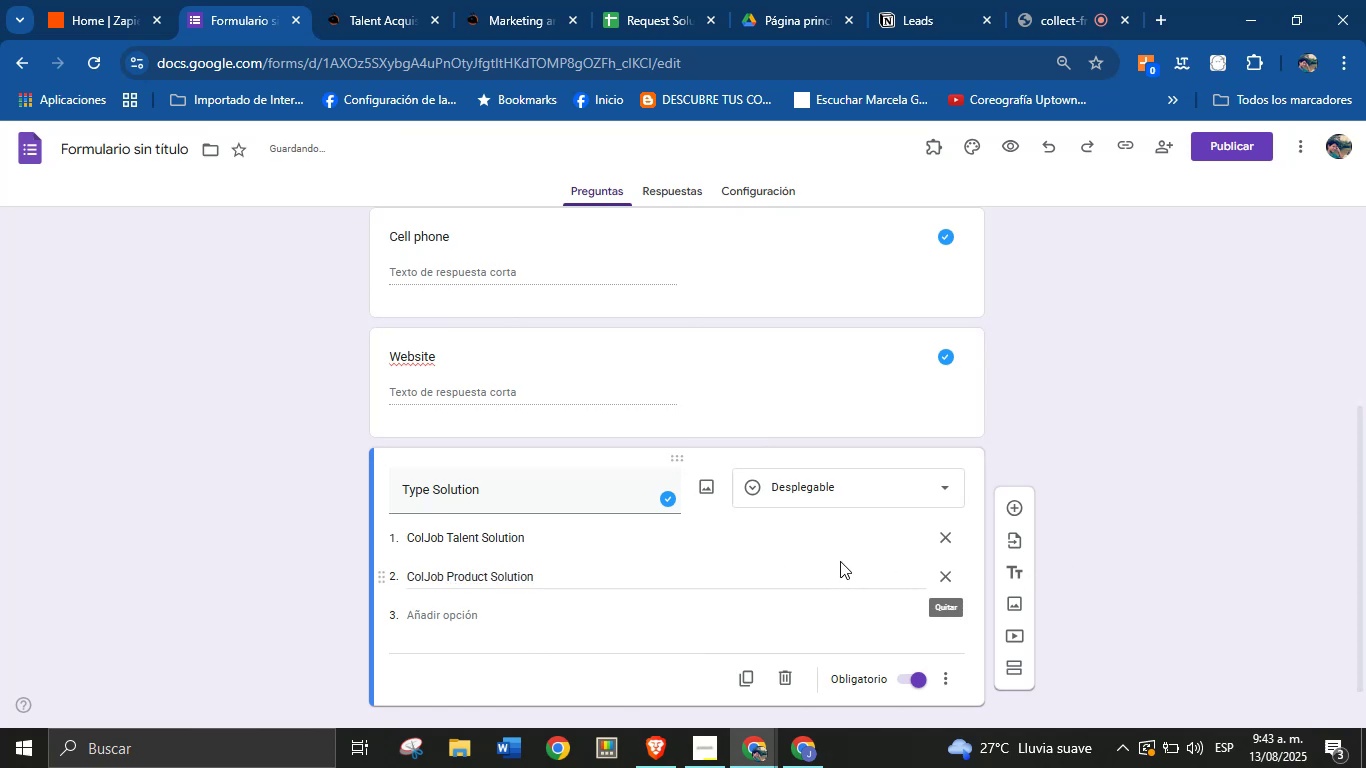 
scroll: coordinate [794, 511], scroll_direction: down, amount: 3.0
 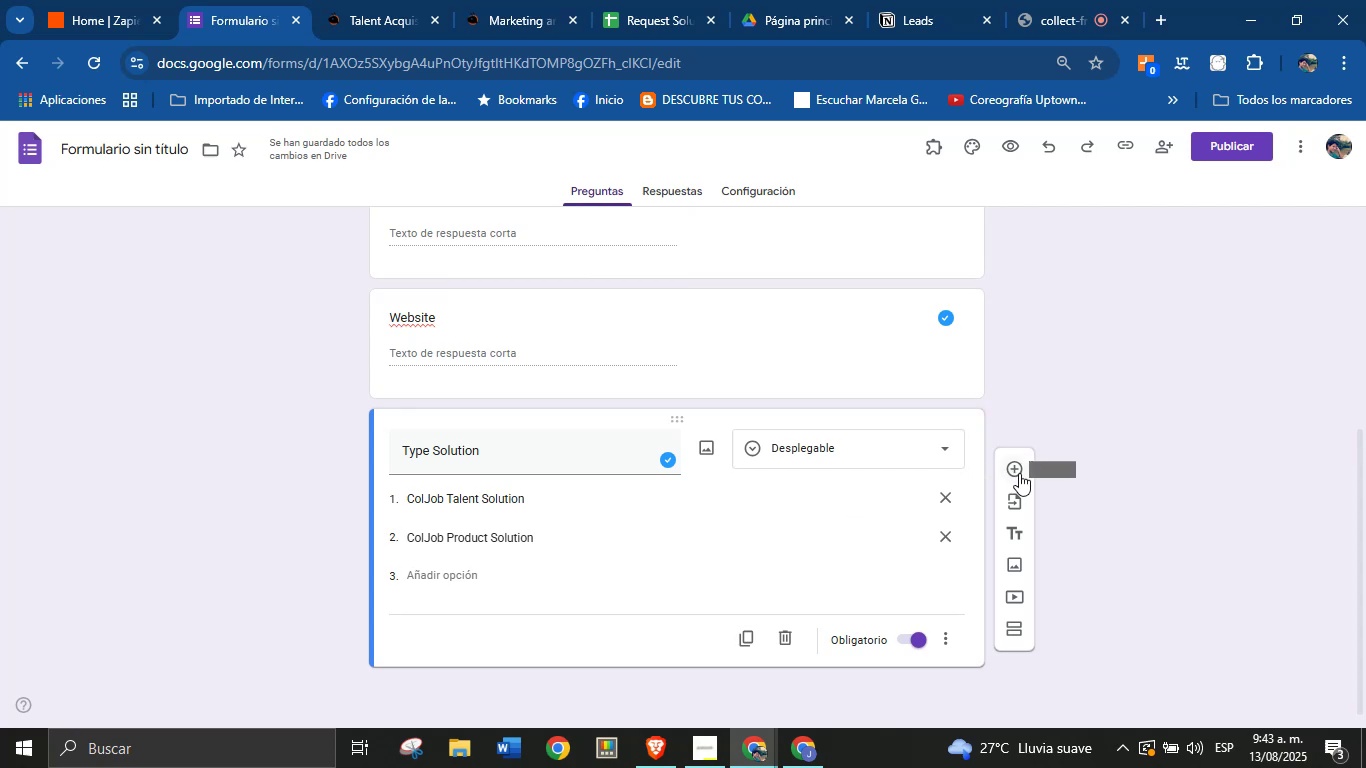 
left_click([1019, 473])
 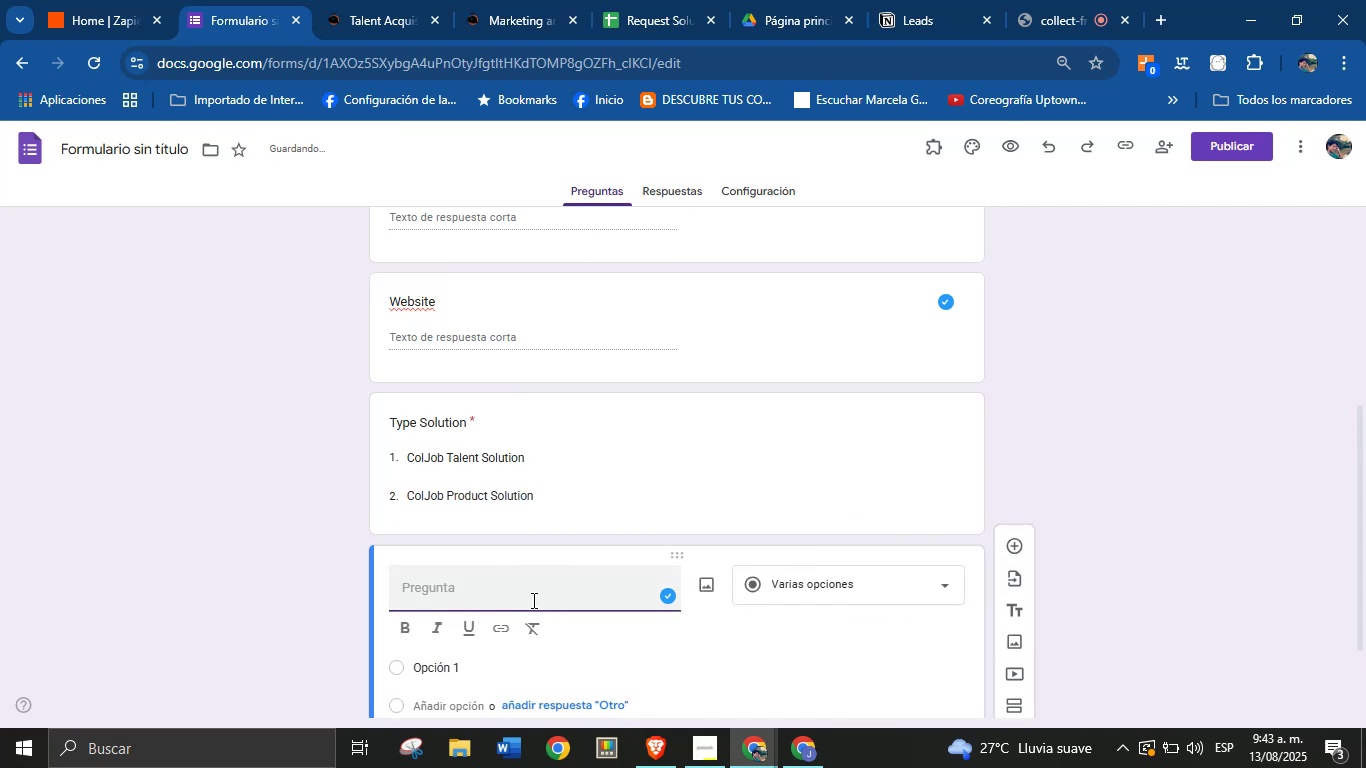 
type(Area)
 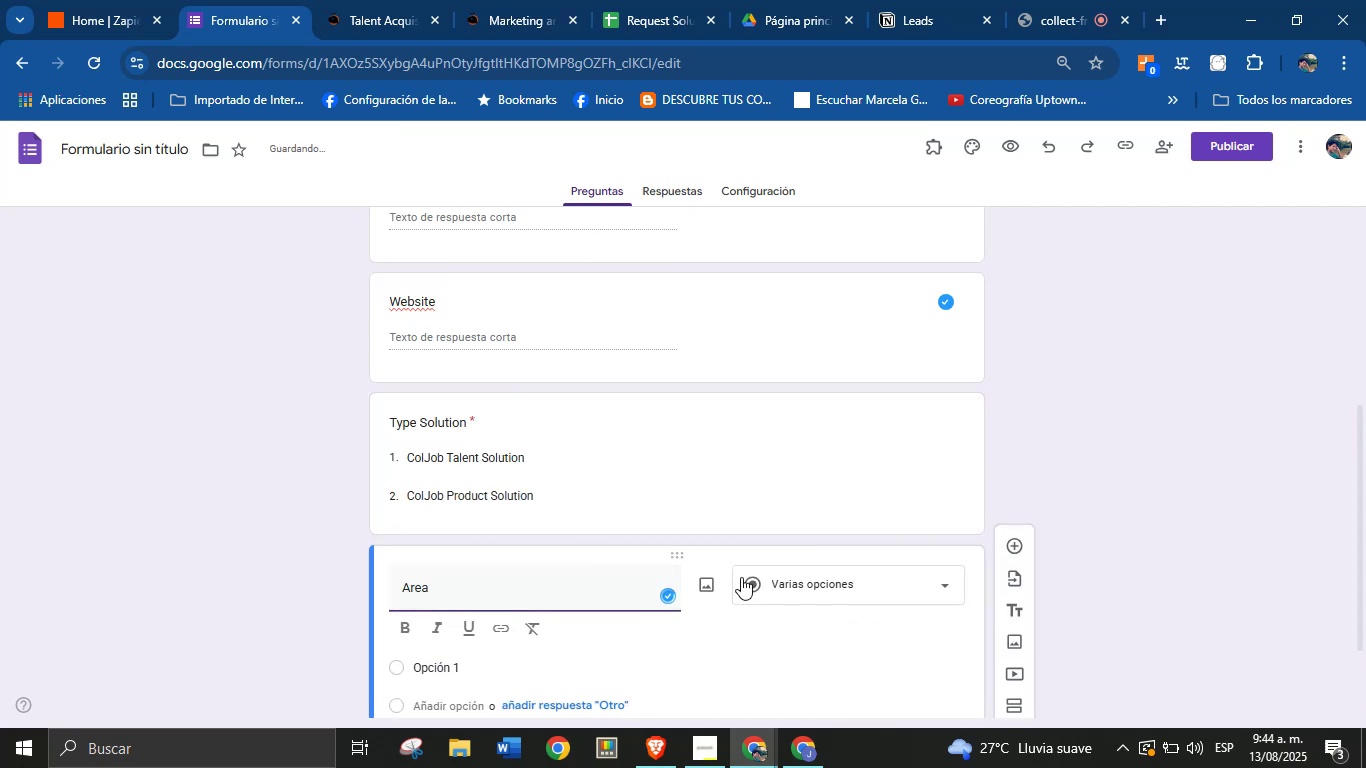 
left_click([798, 578])
 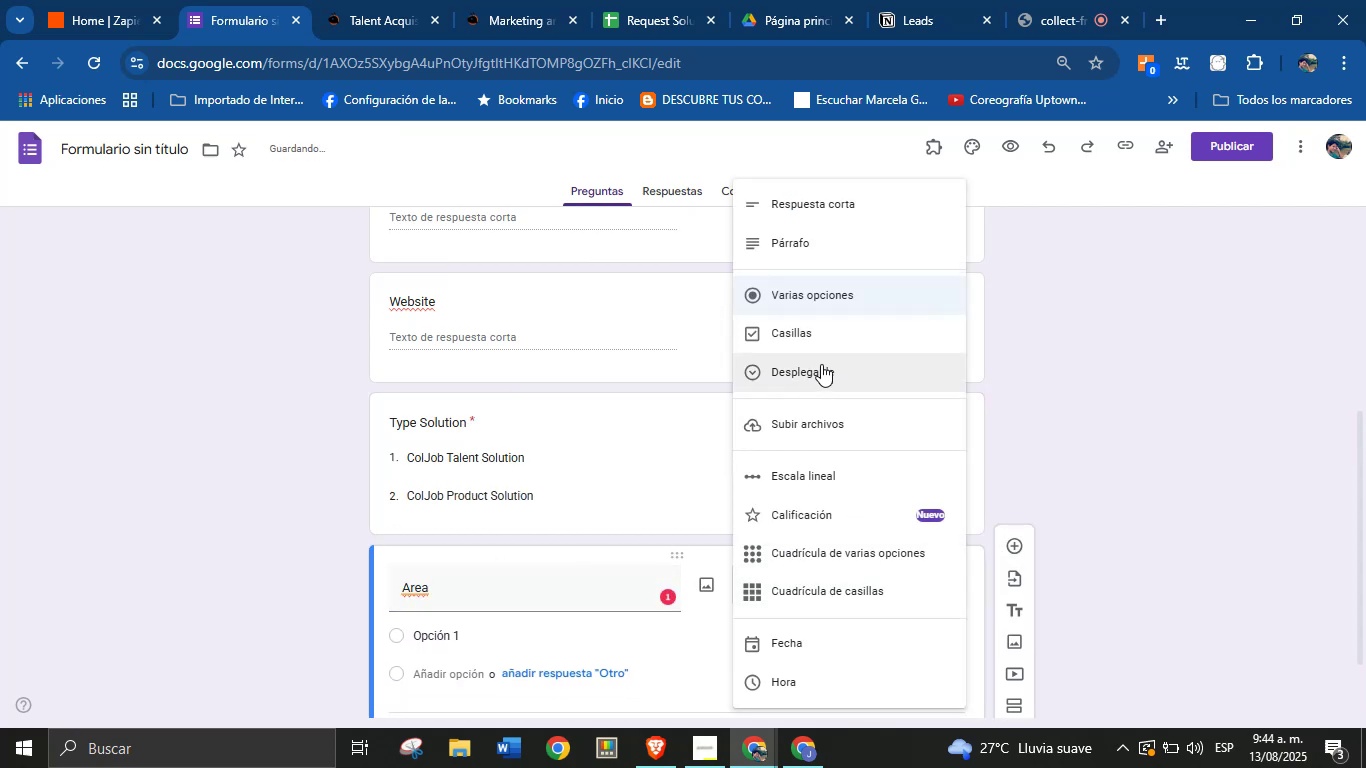 
left_click([824, 377])
 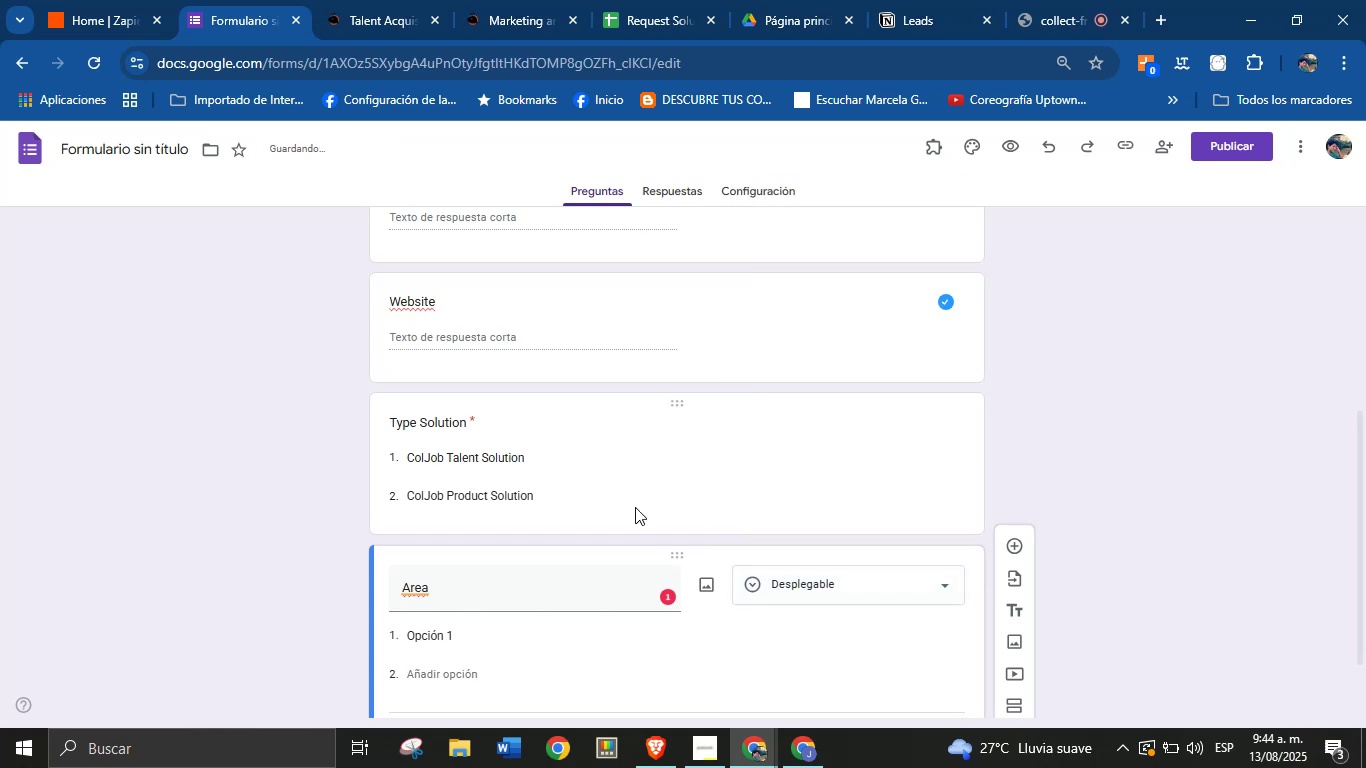 
scroll: coordinate [232, 513], scroll_direction: down, amount: 1.0
 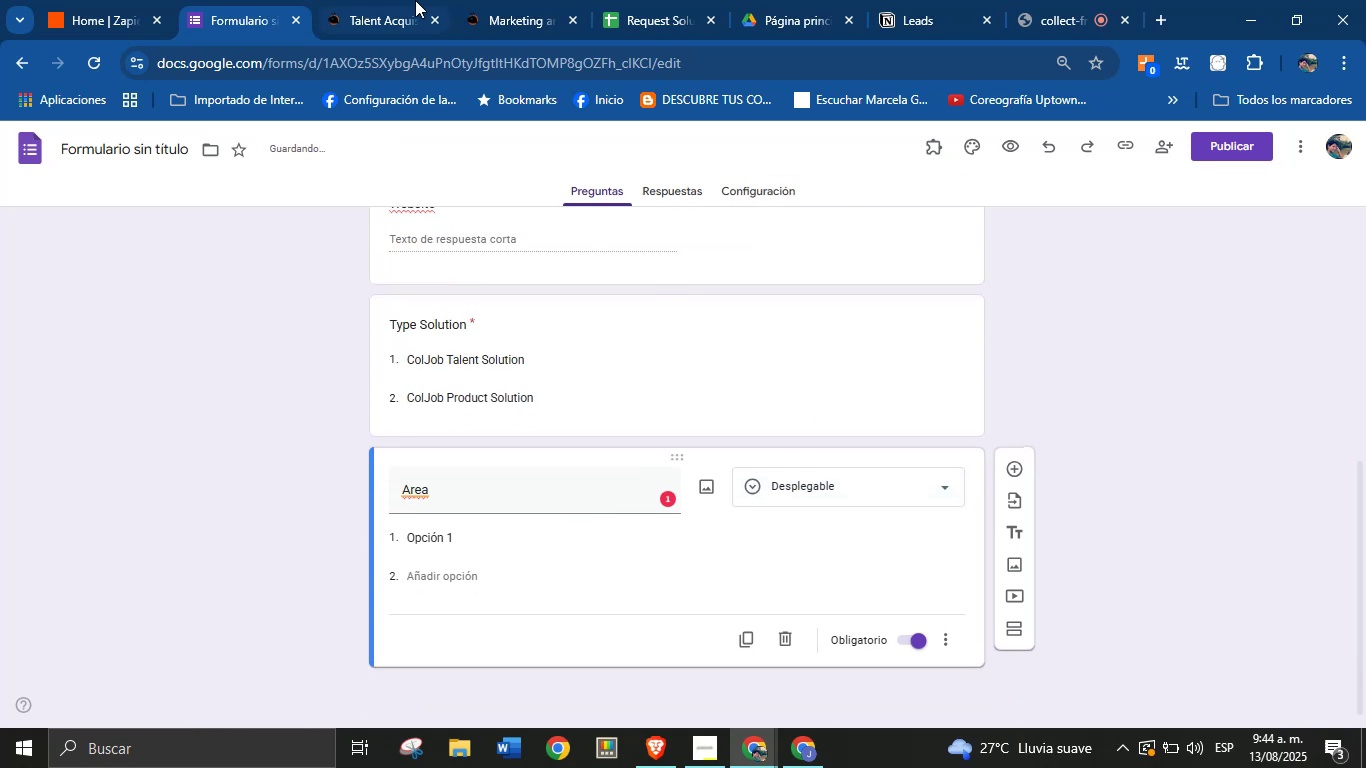 
left_click([404, 0])
 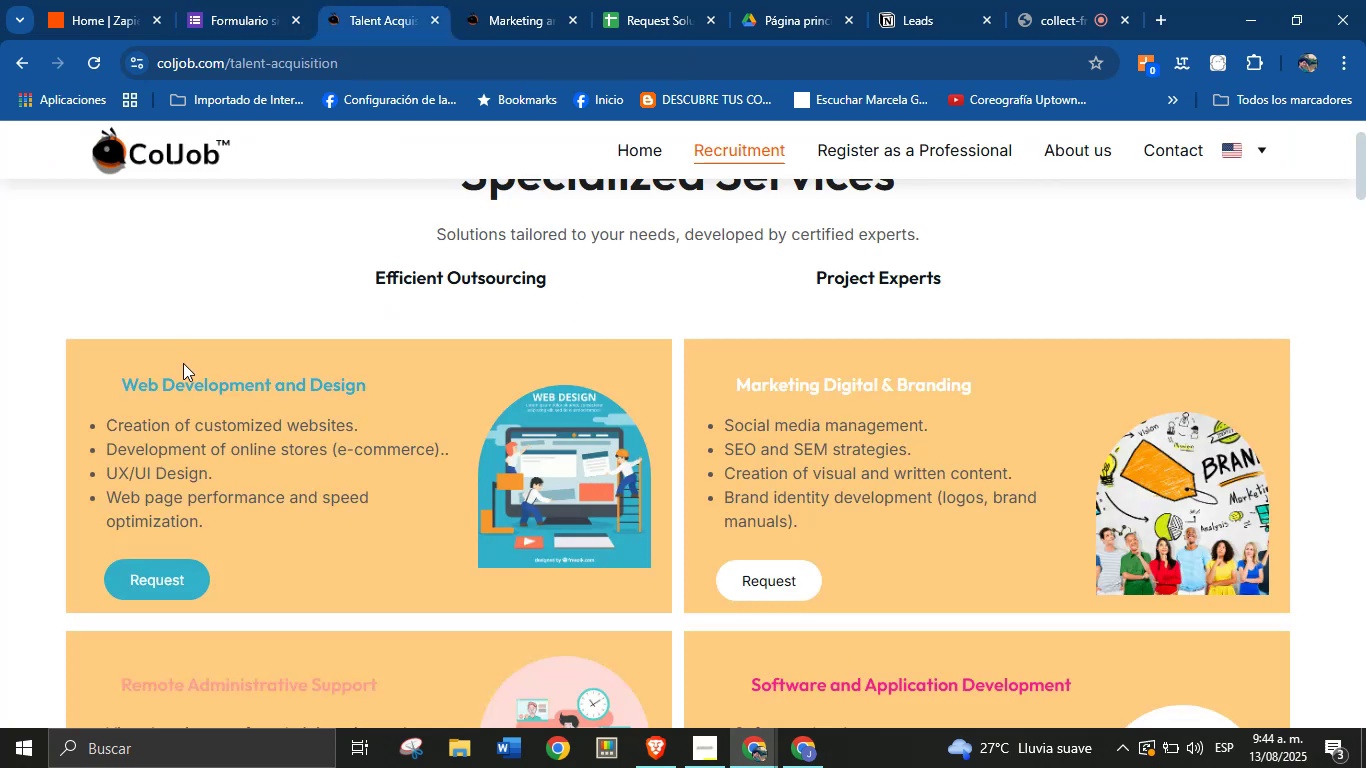 
double_click([194, 378])
 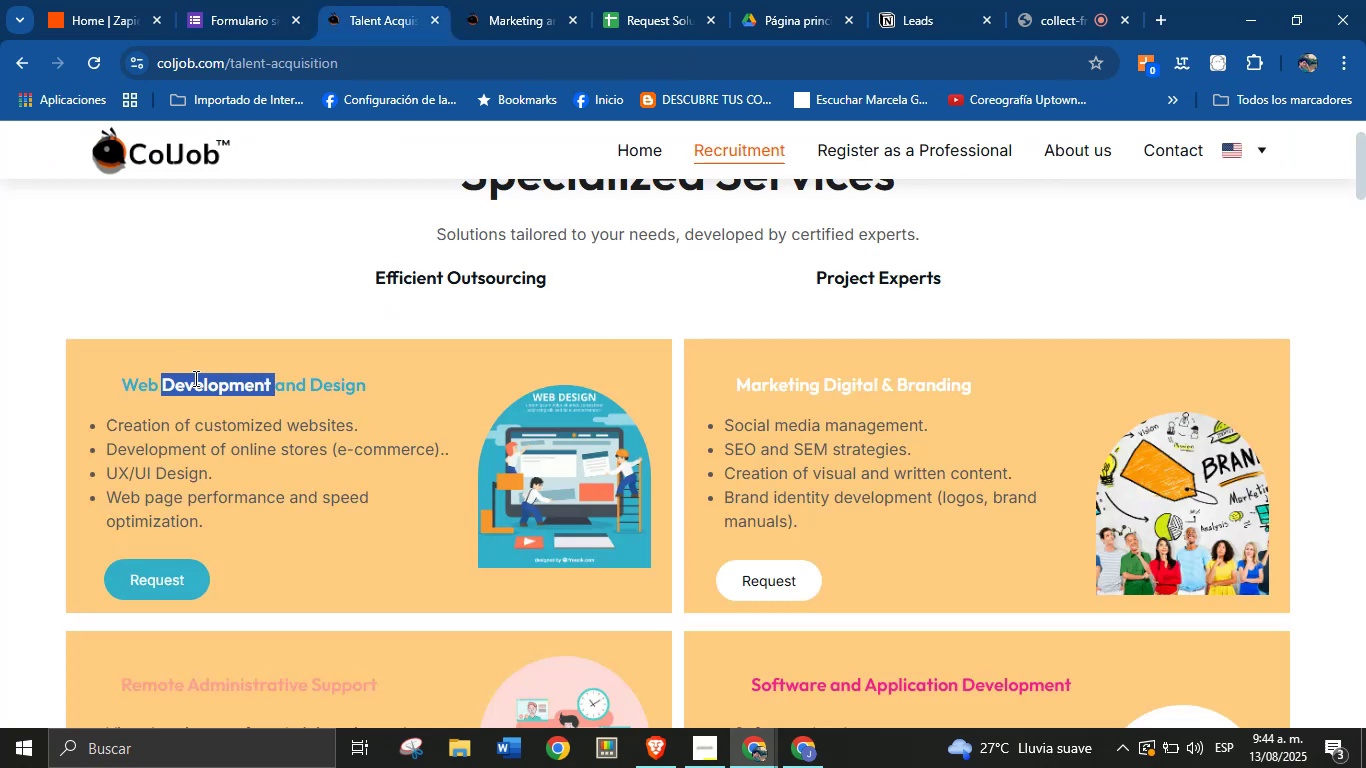 
triple_click([194, 378])
 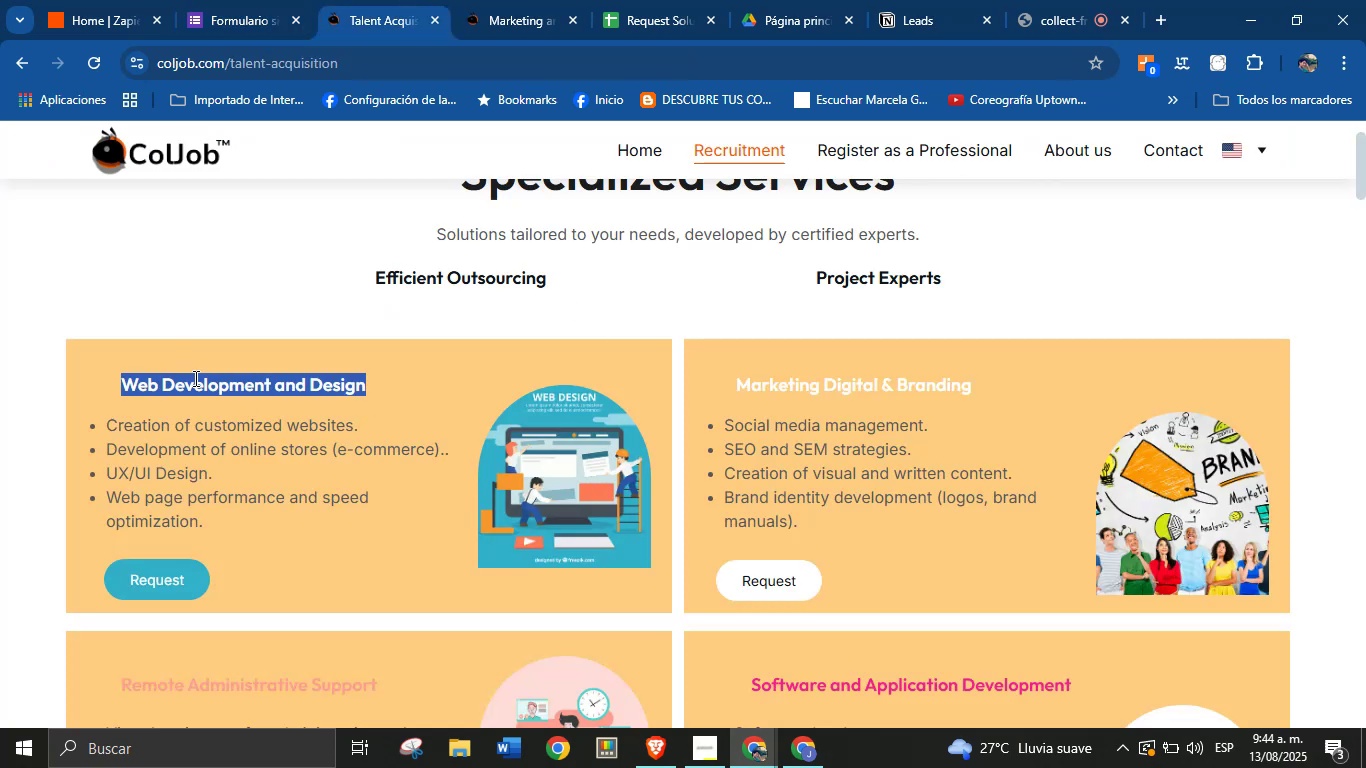 
key(Control+C)
 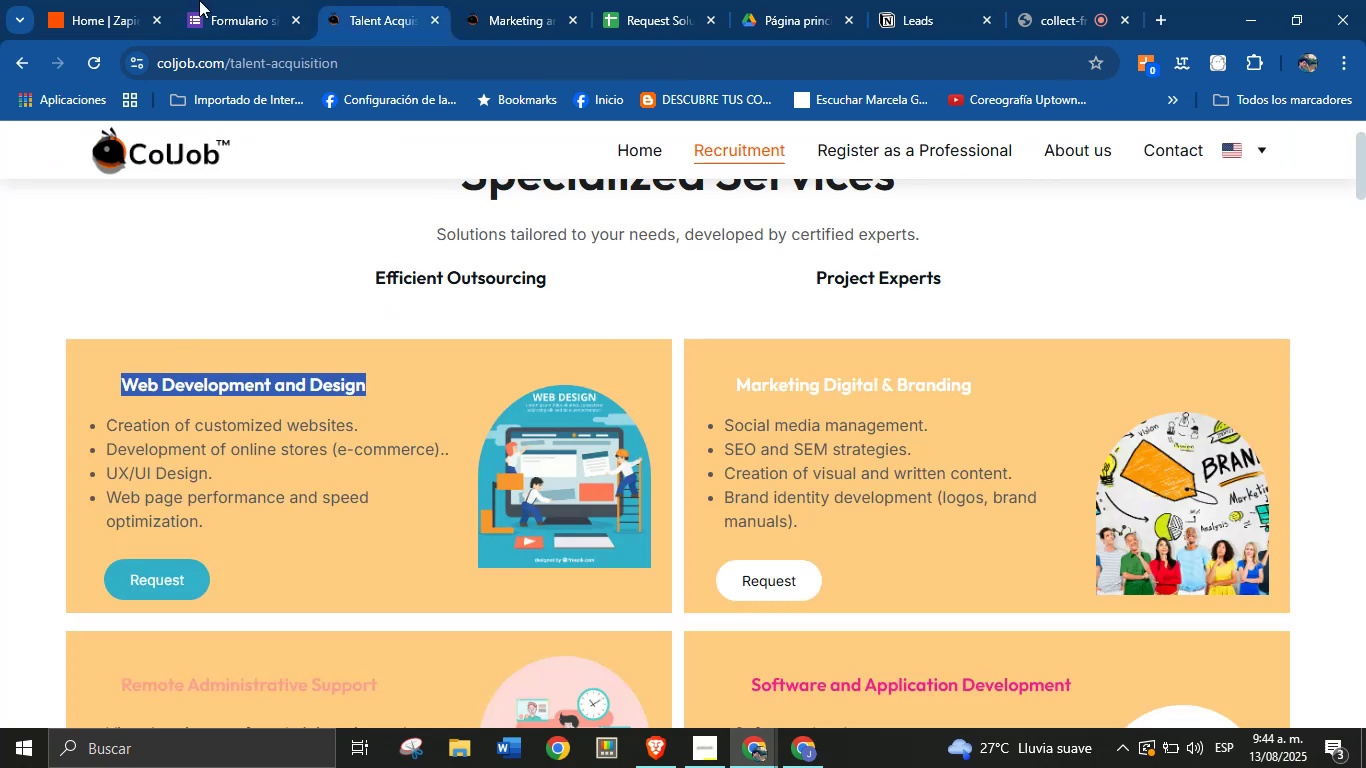 
left_click([217, 0])
 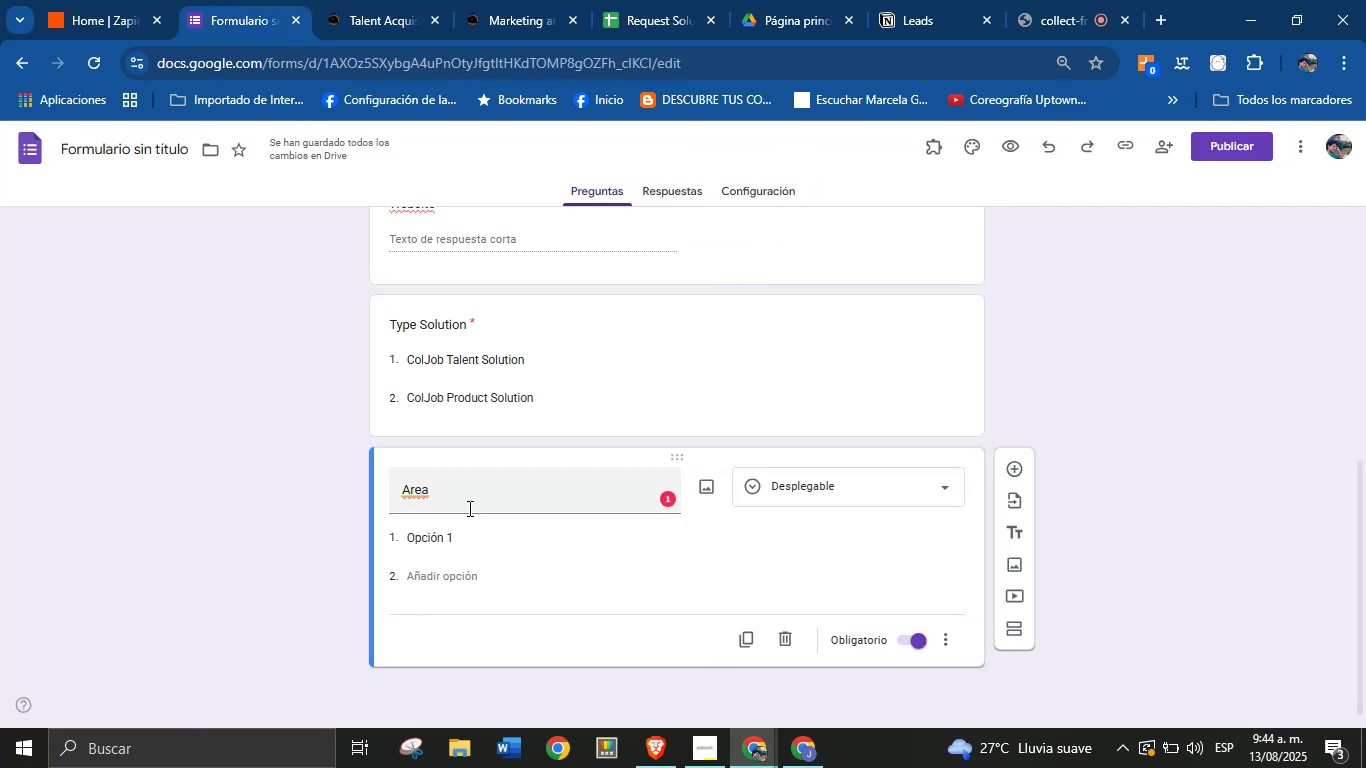 
double_click([468, 507])
 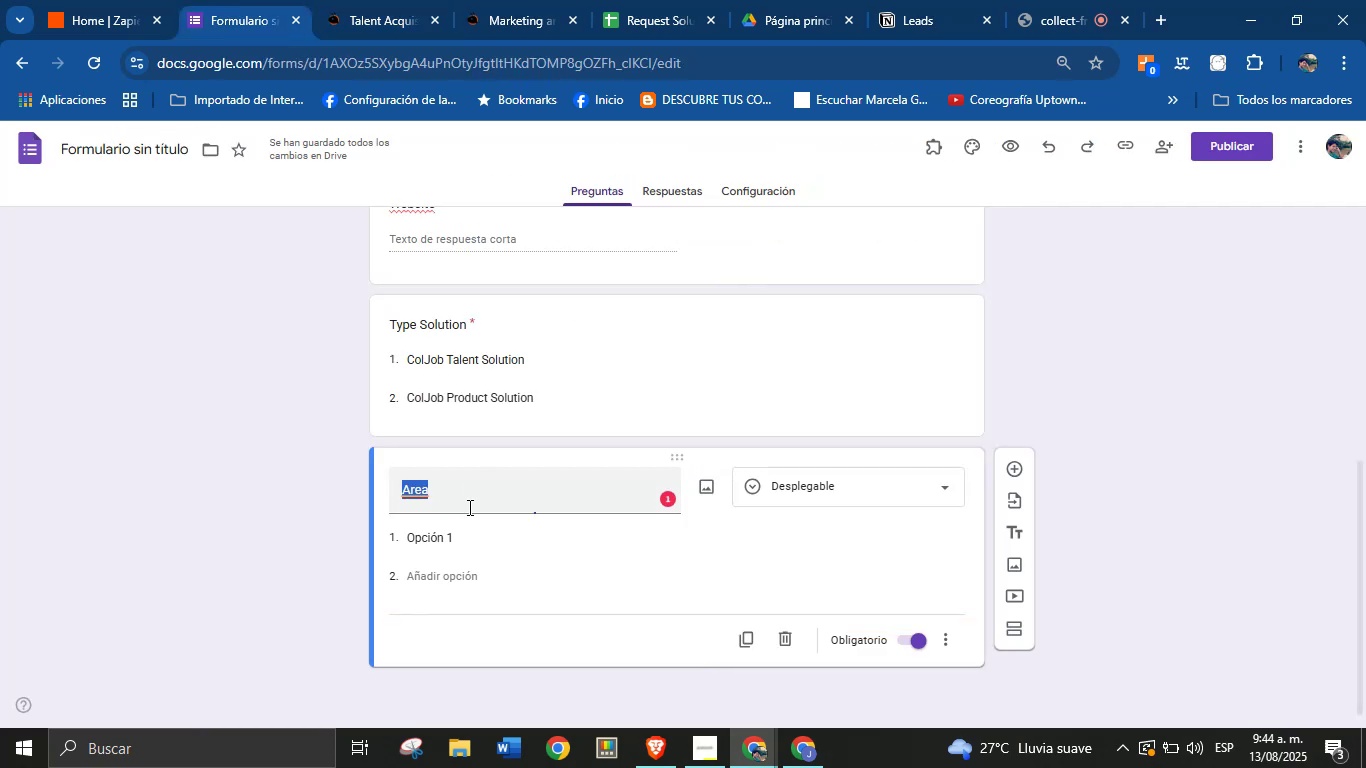 
triple_click([468, 507])
 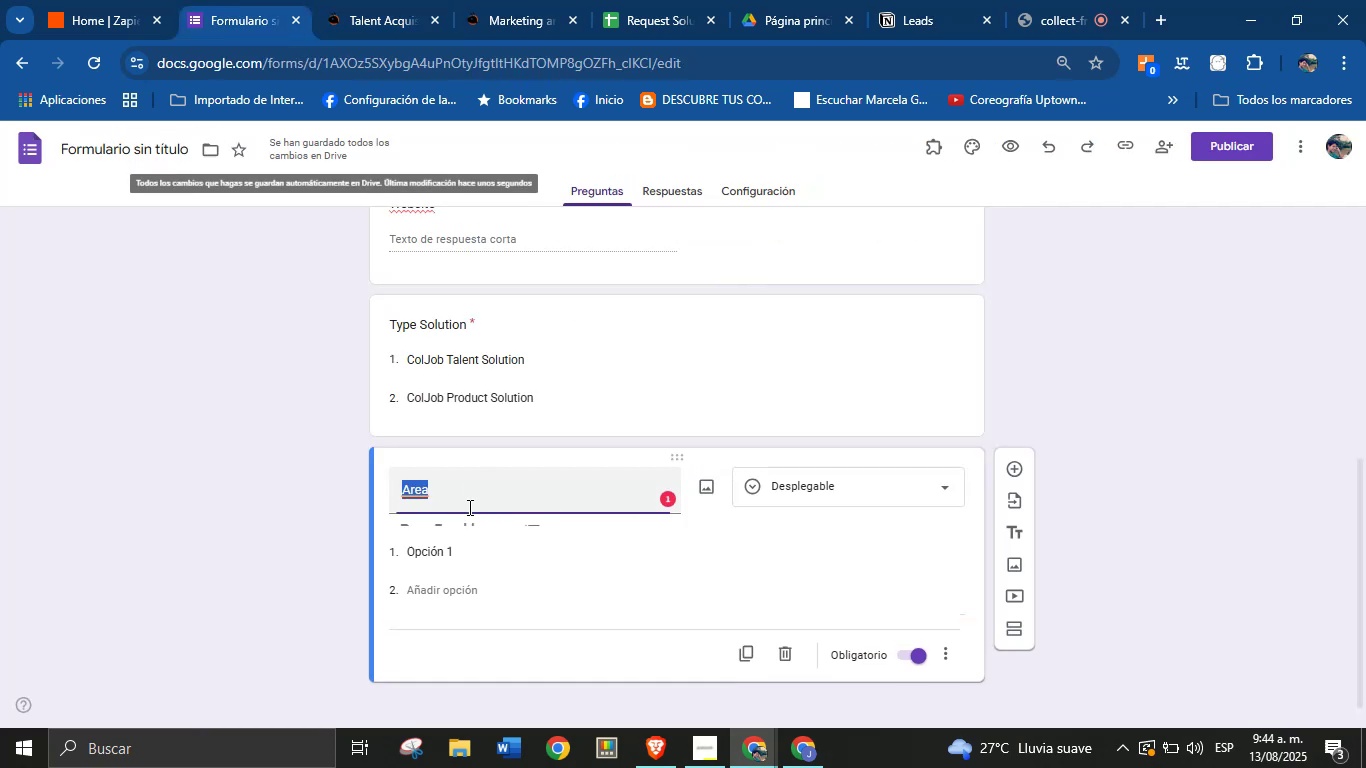 
key(Control+V)
 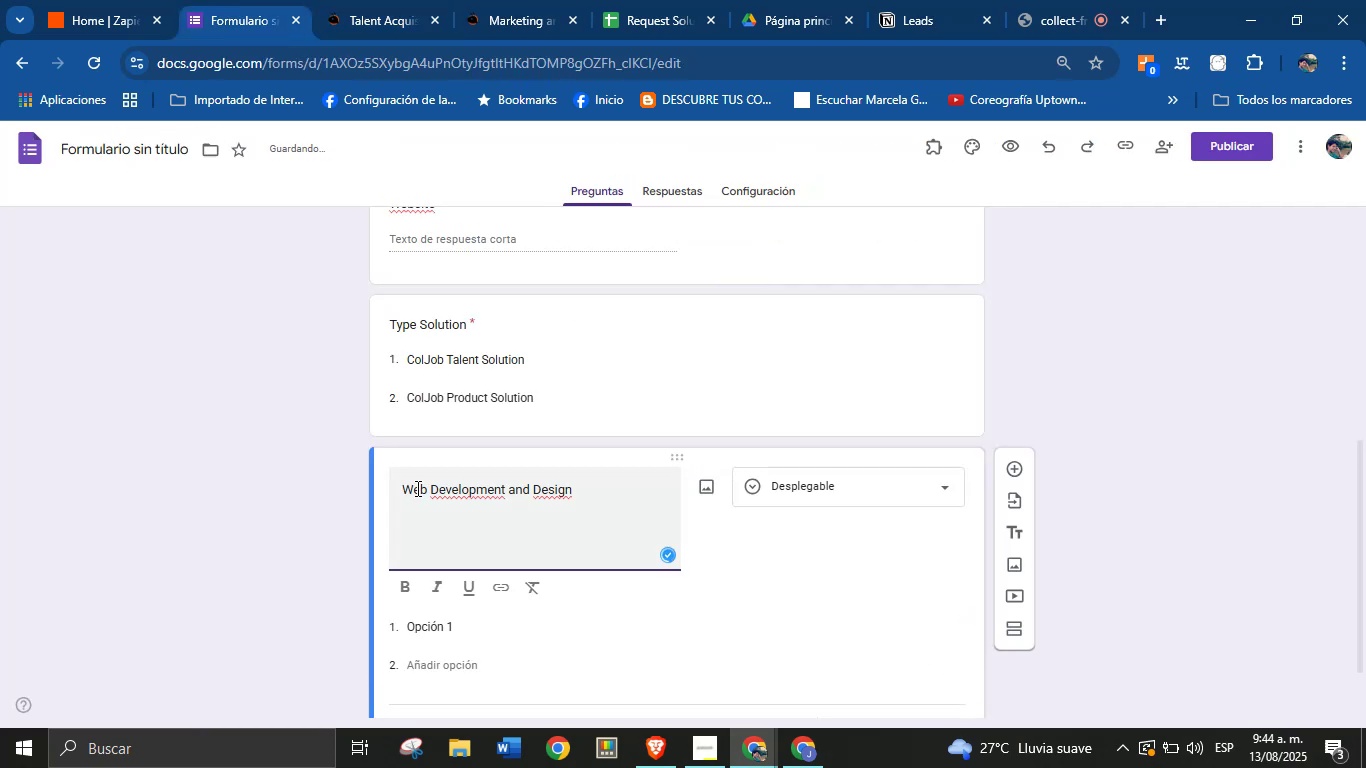 
key(Backspace)
 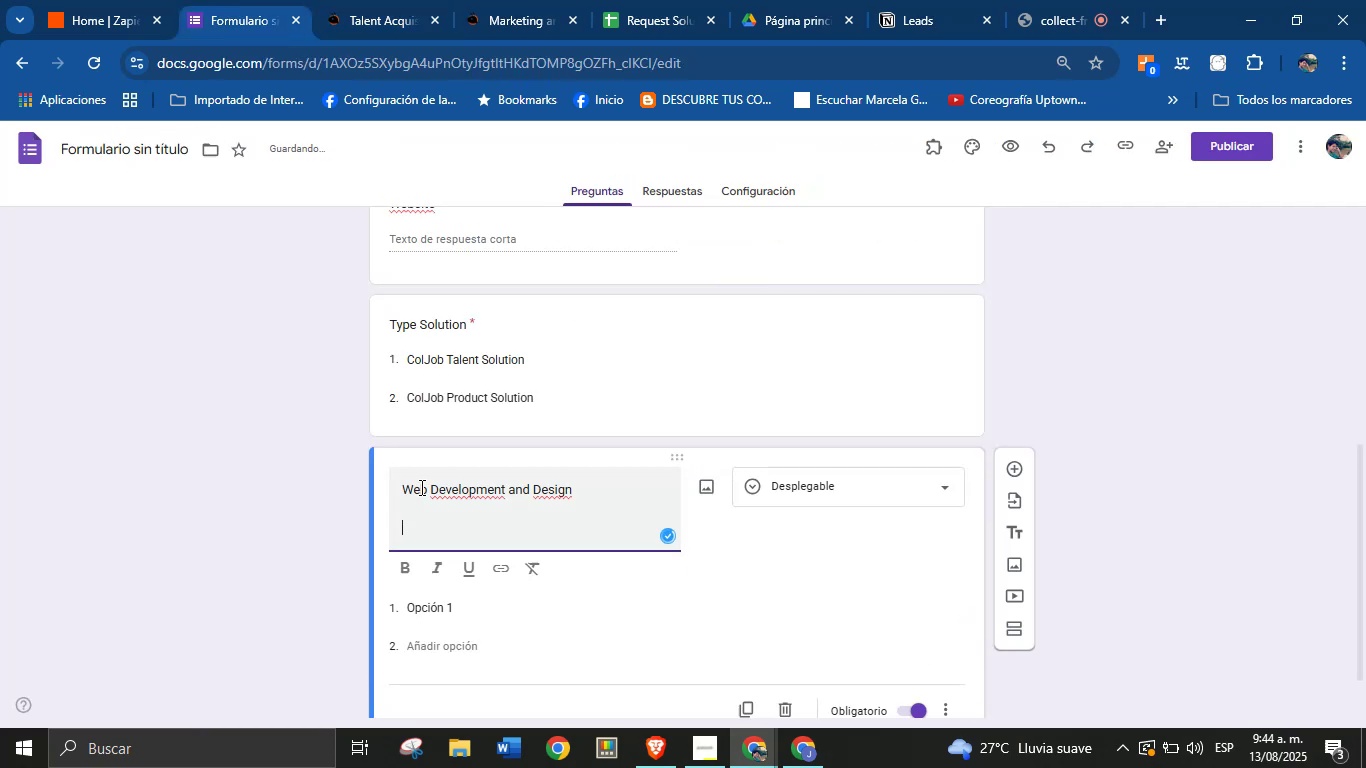 
key(Backspace)
 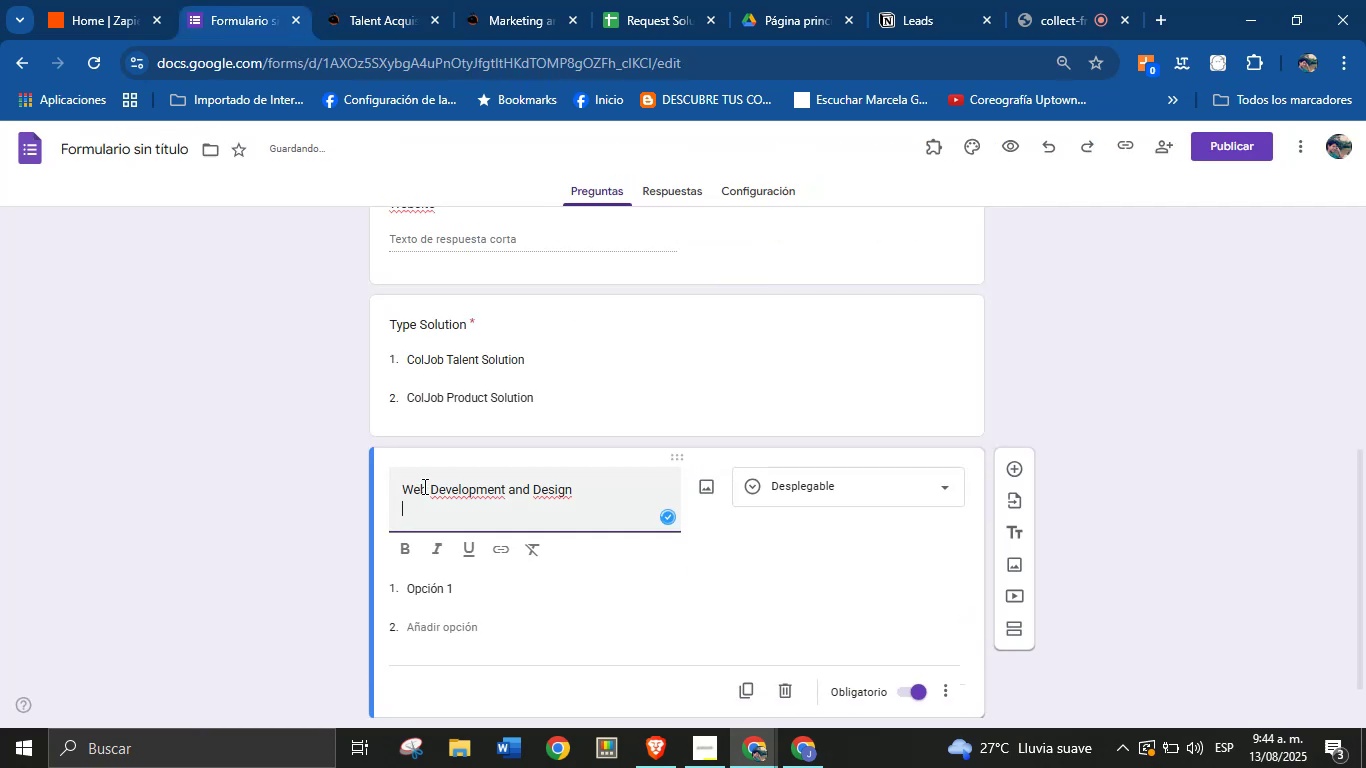 
key(Backspace)
 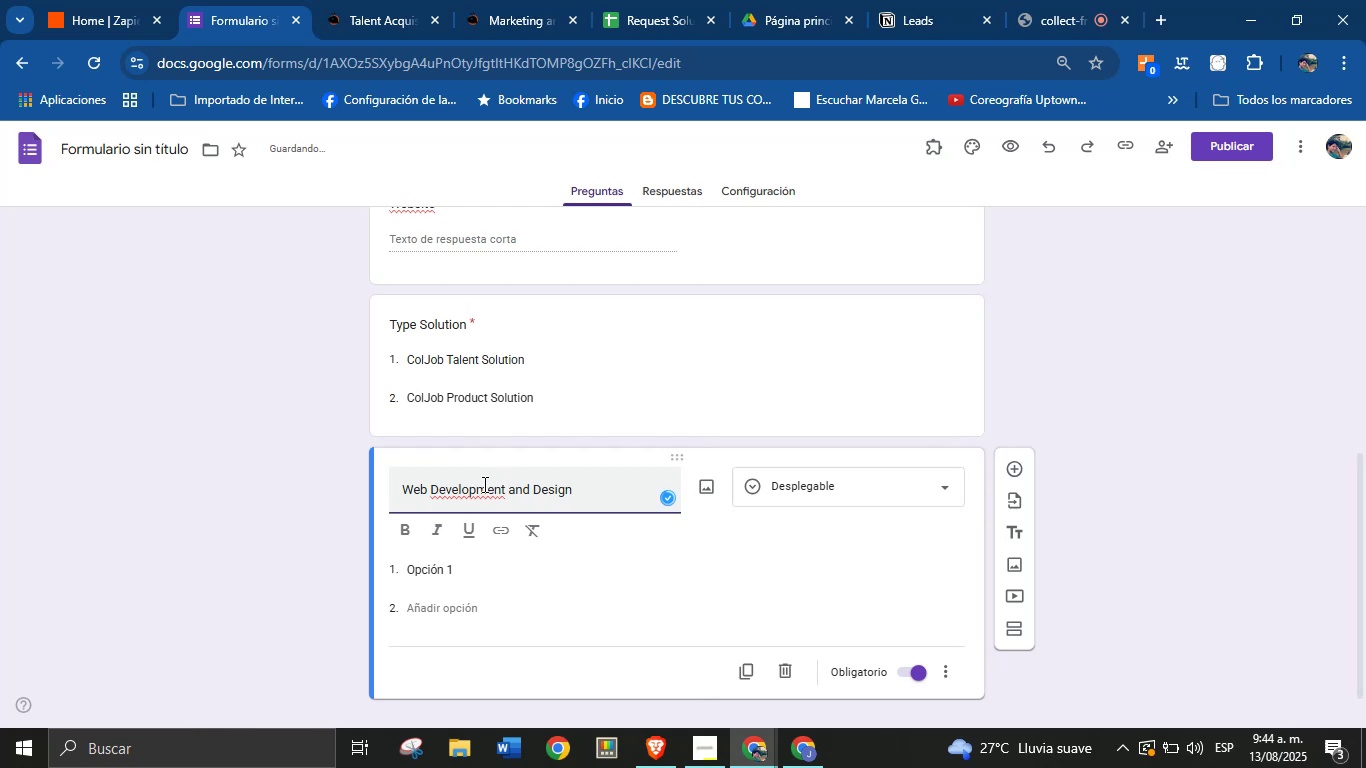 
key(Control+Z)
 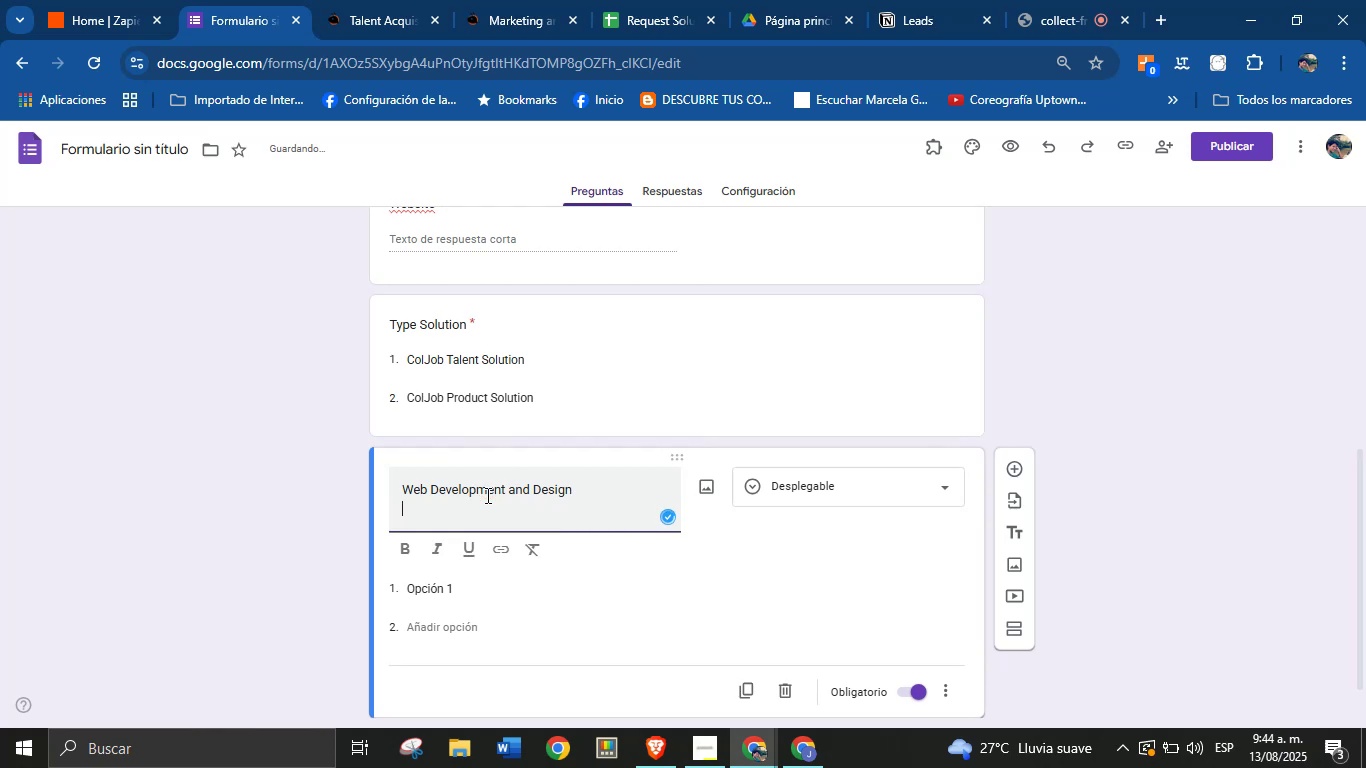 
key(Control+Z)
 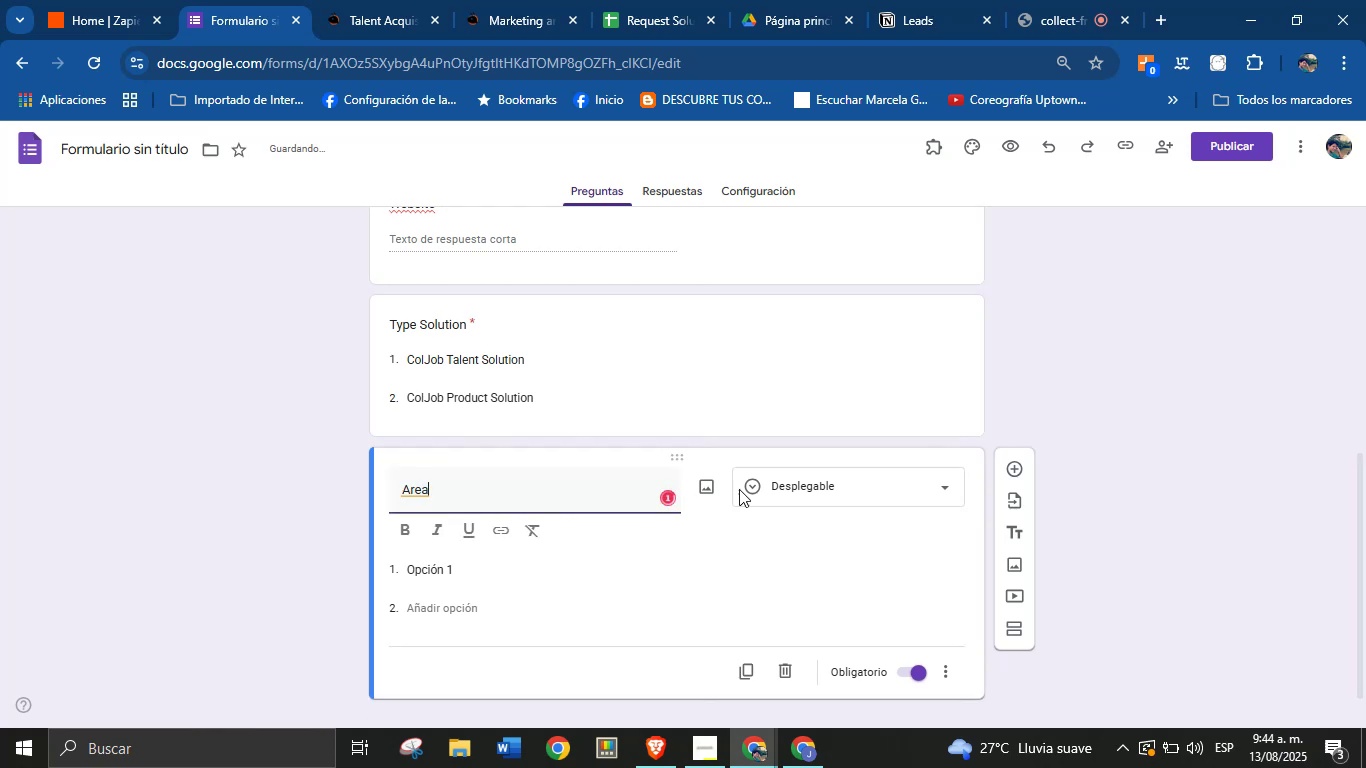 
left_click([778, 485])
 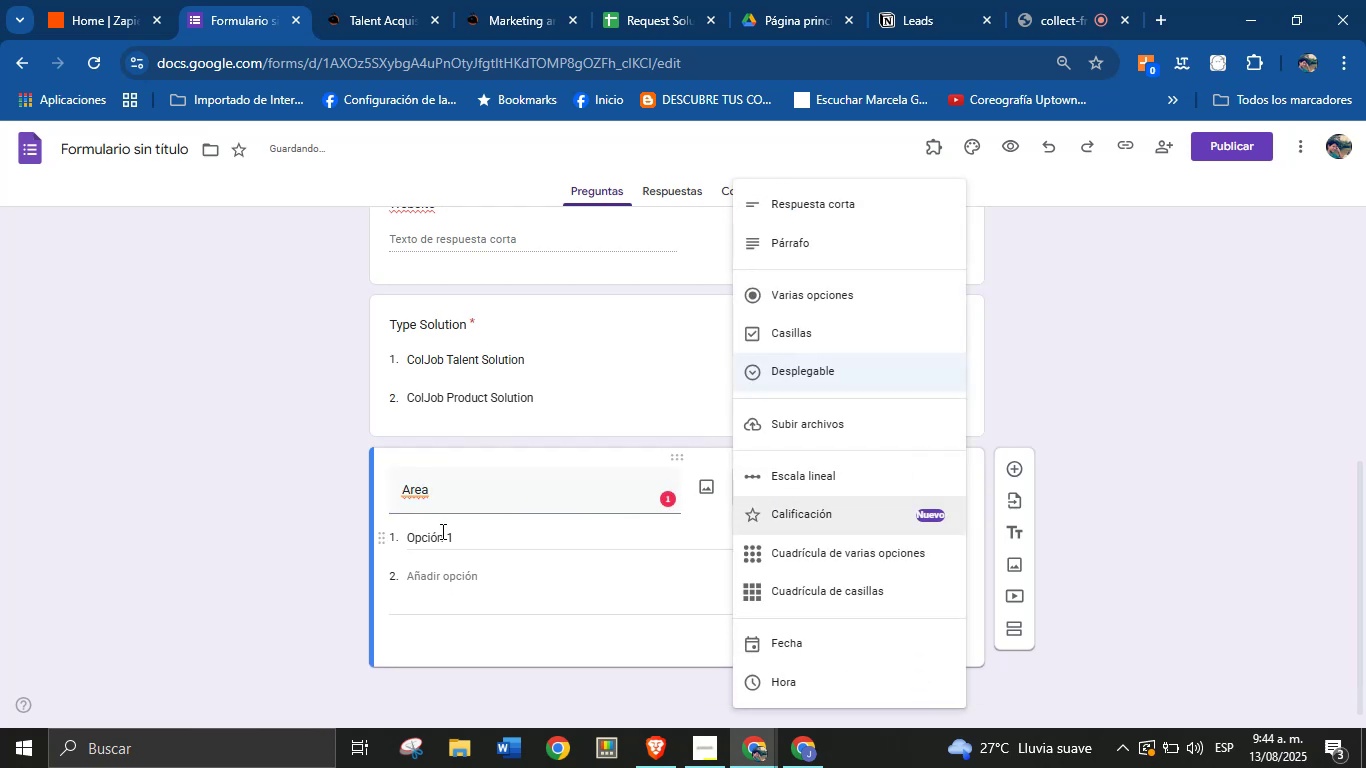 
double_click([444, 542])
 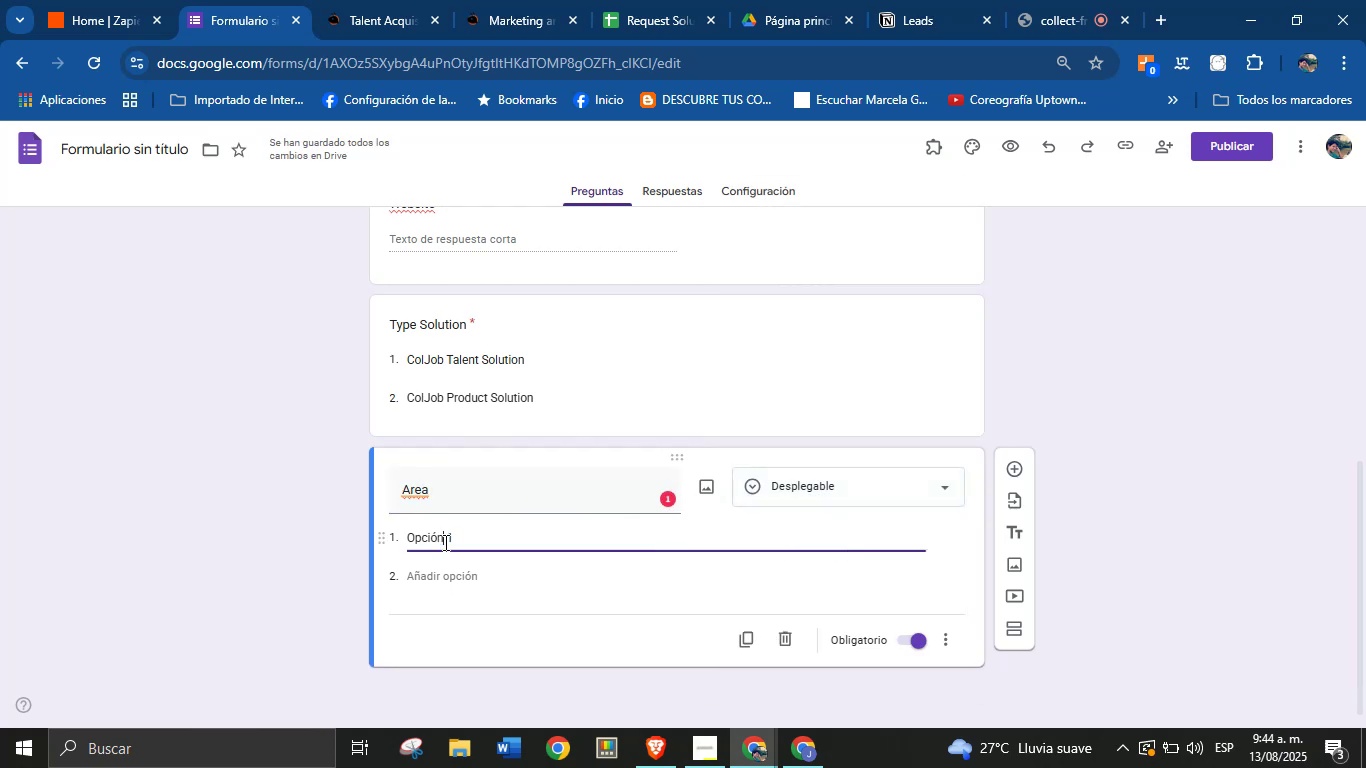 
triple_click([444, 542])
 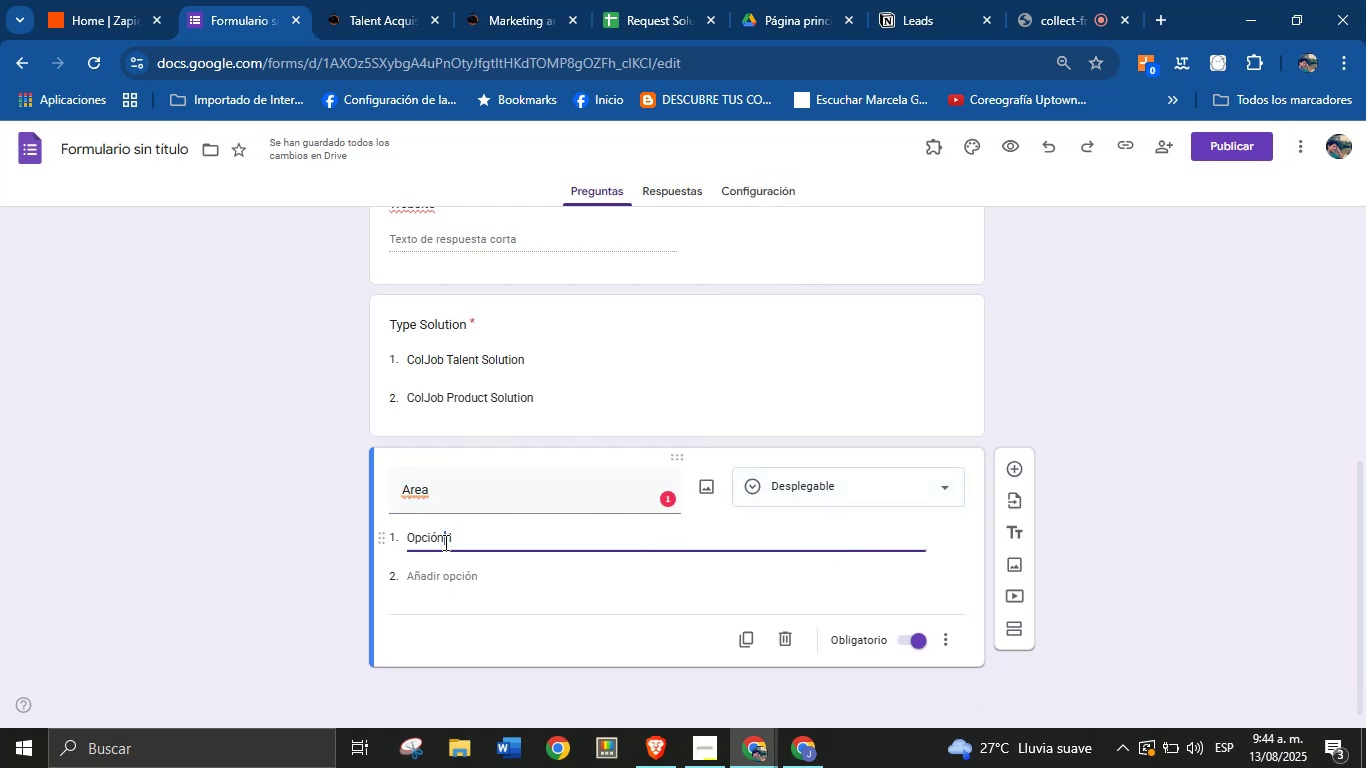 
triple_click([444, 542])
 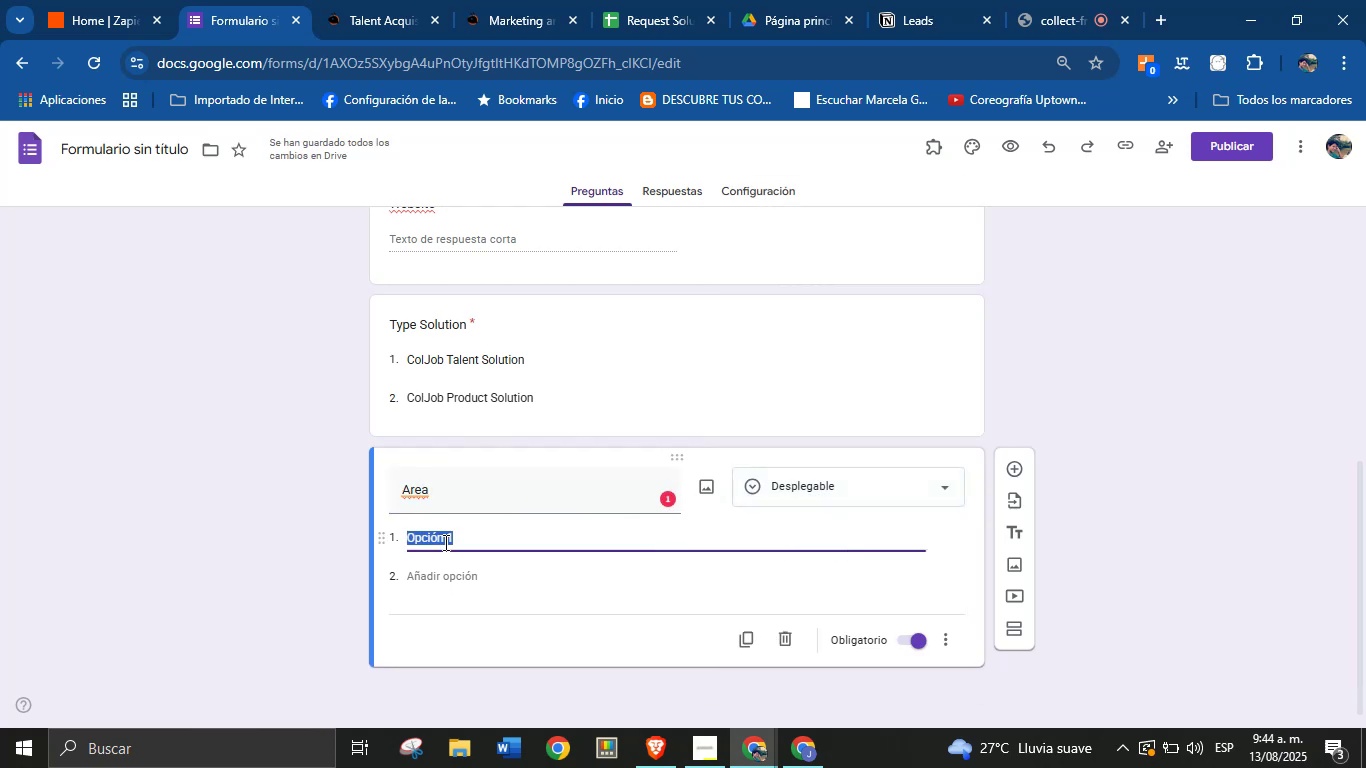 
key(Control+V)
 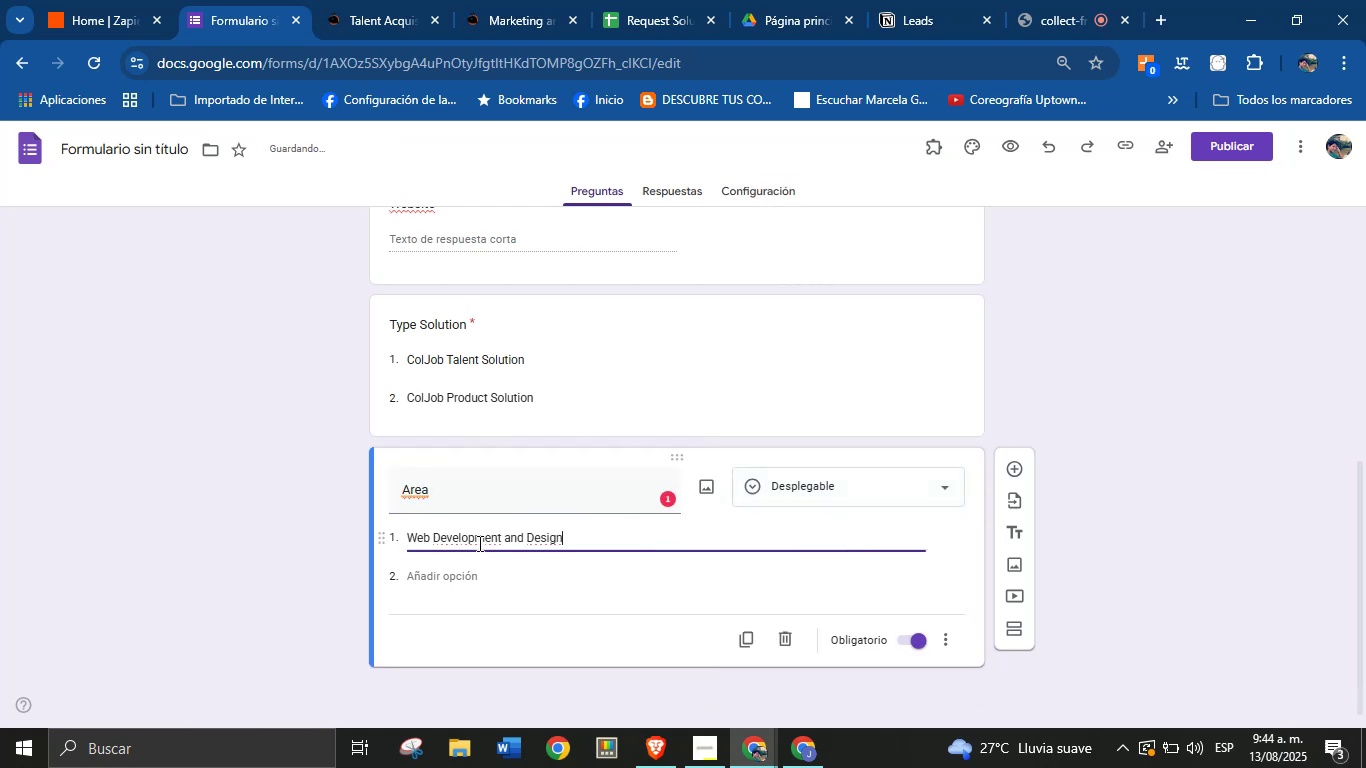 
key(Enter)
 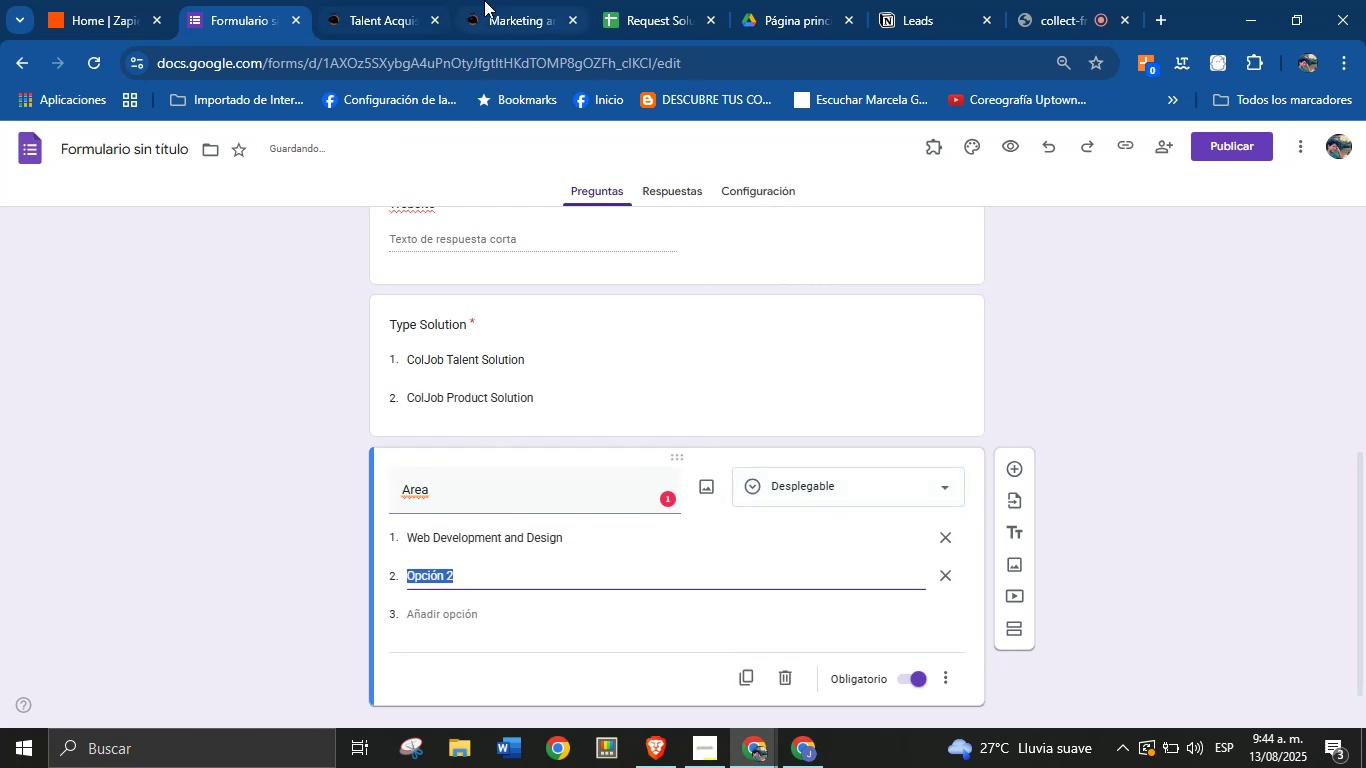 
left_click([404, 0])
 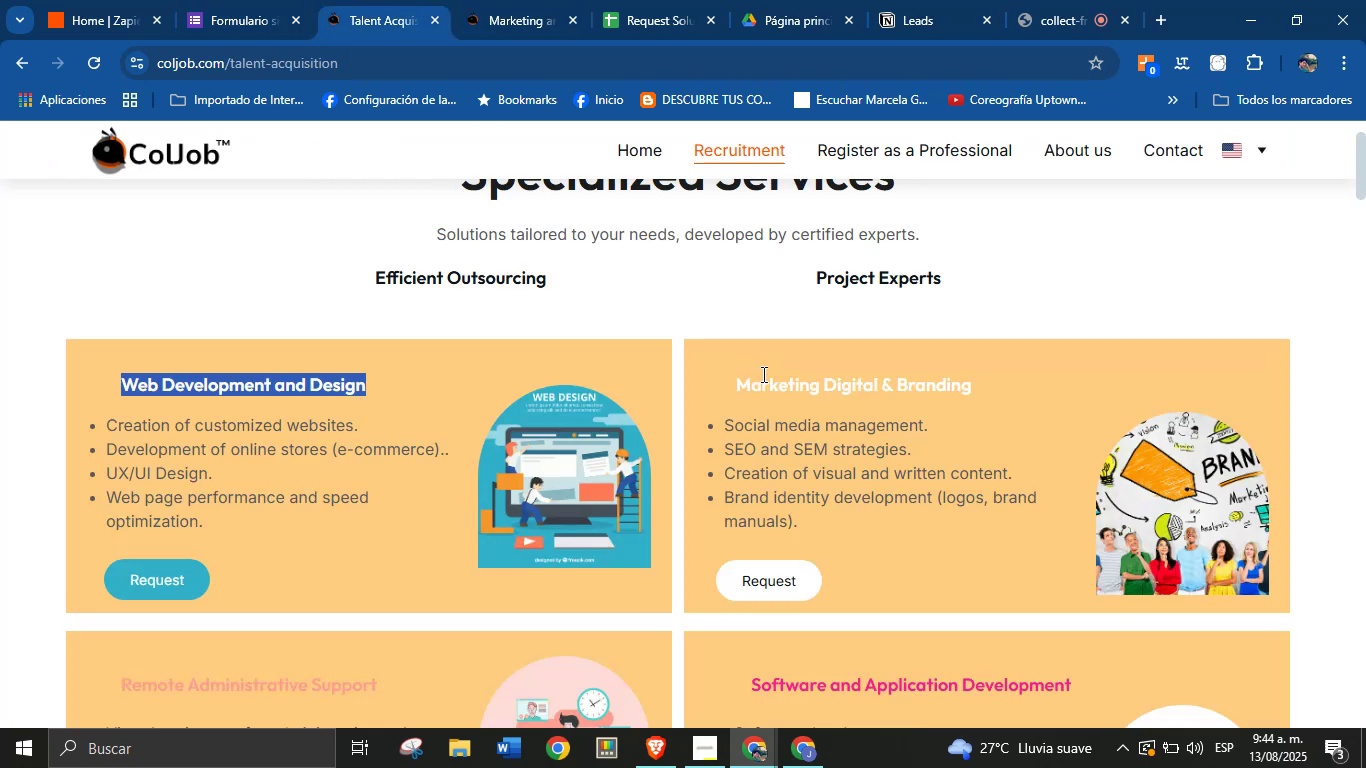 
scroll: coordinate [765, 318], scroll_direction: down, amount: 1.0
 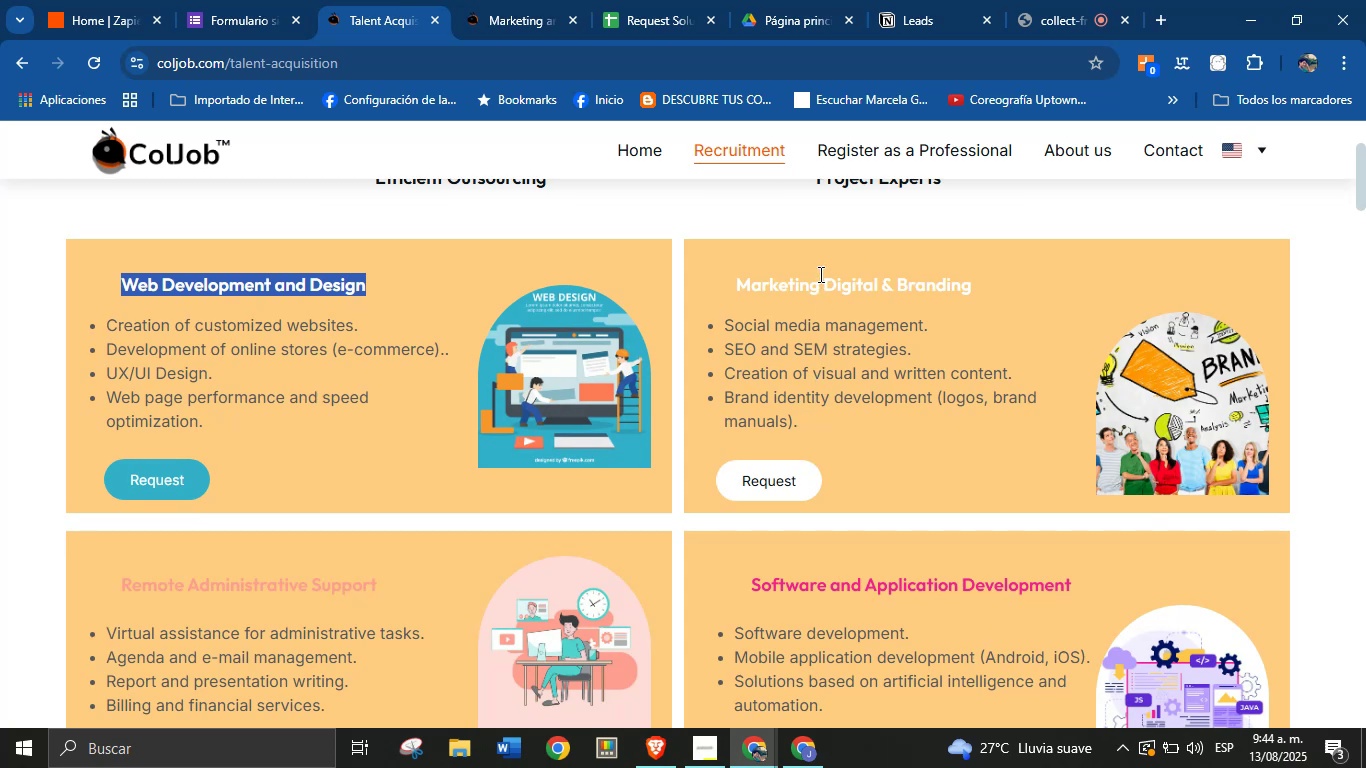 
double_click([819, 276])
 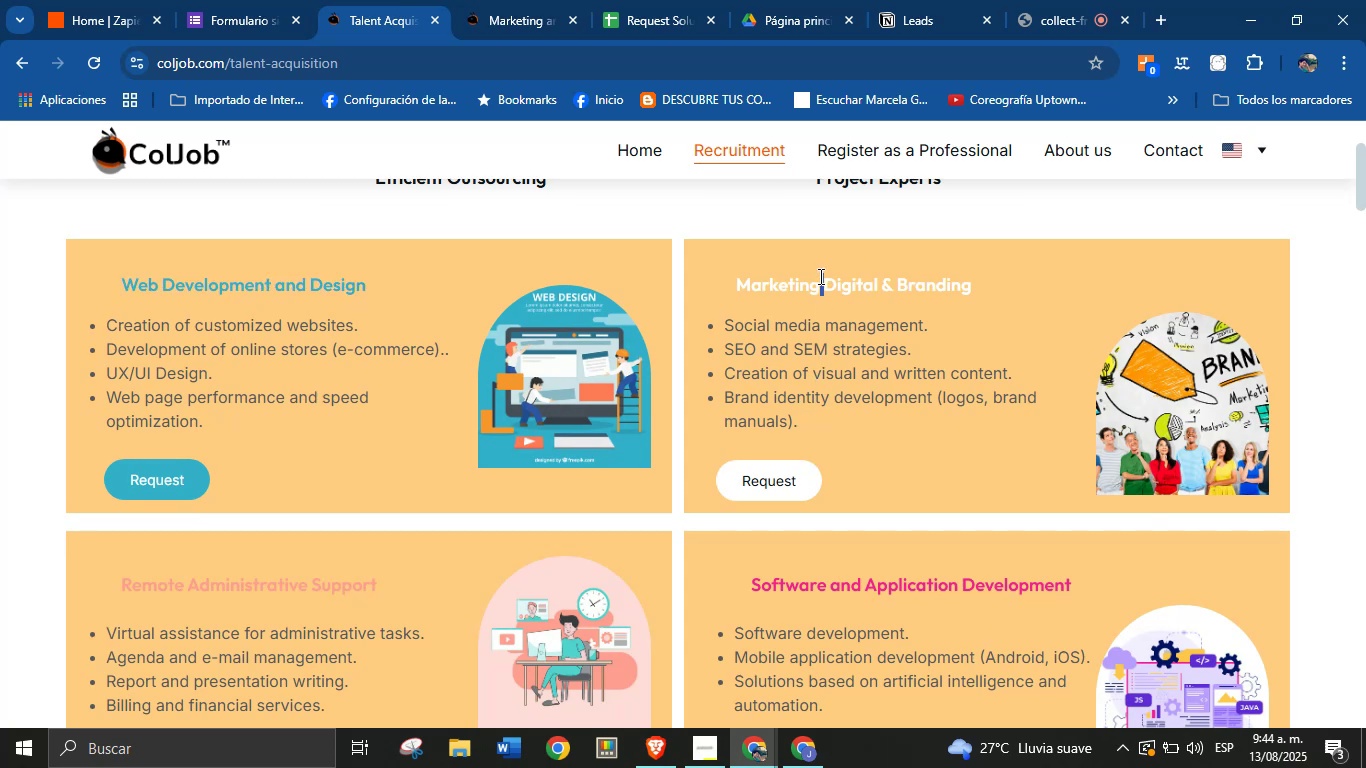 
triple_click([819, 276])
 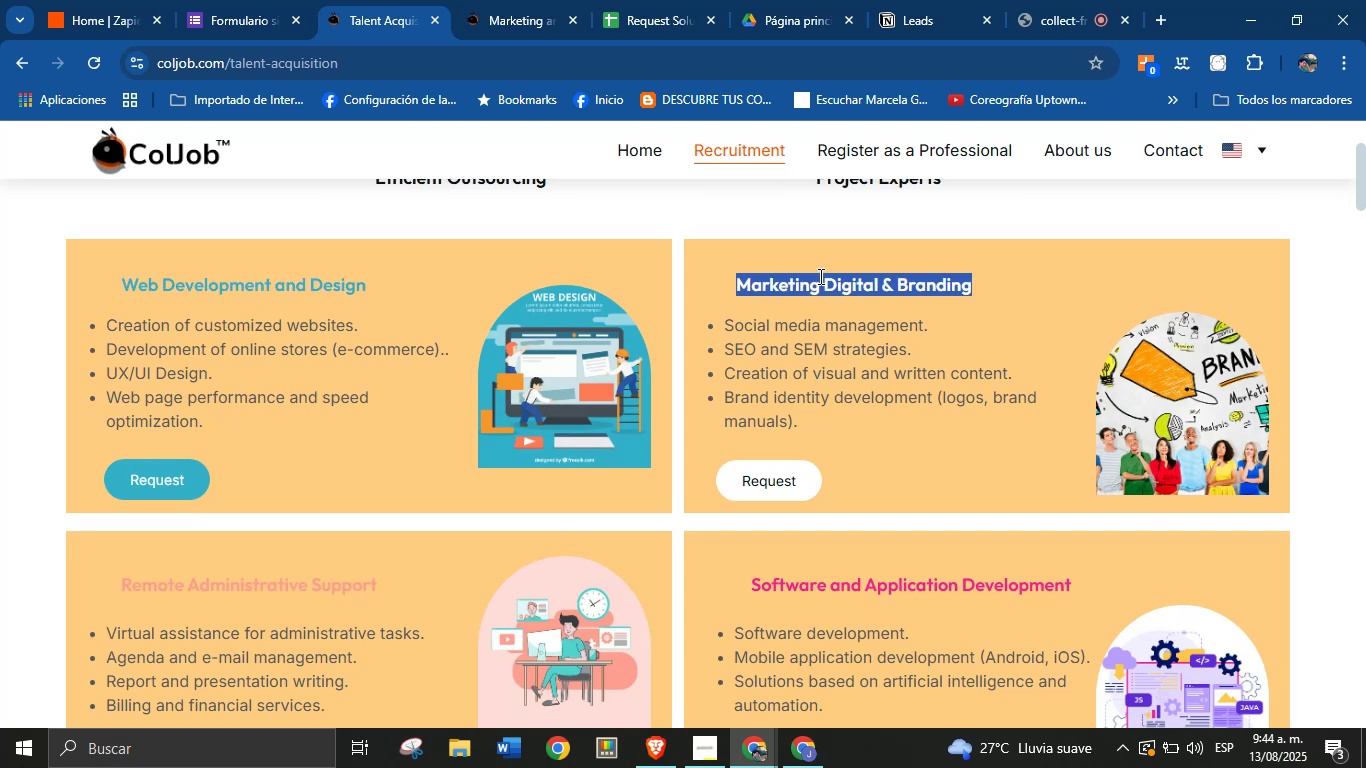 
key(Control+C)
 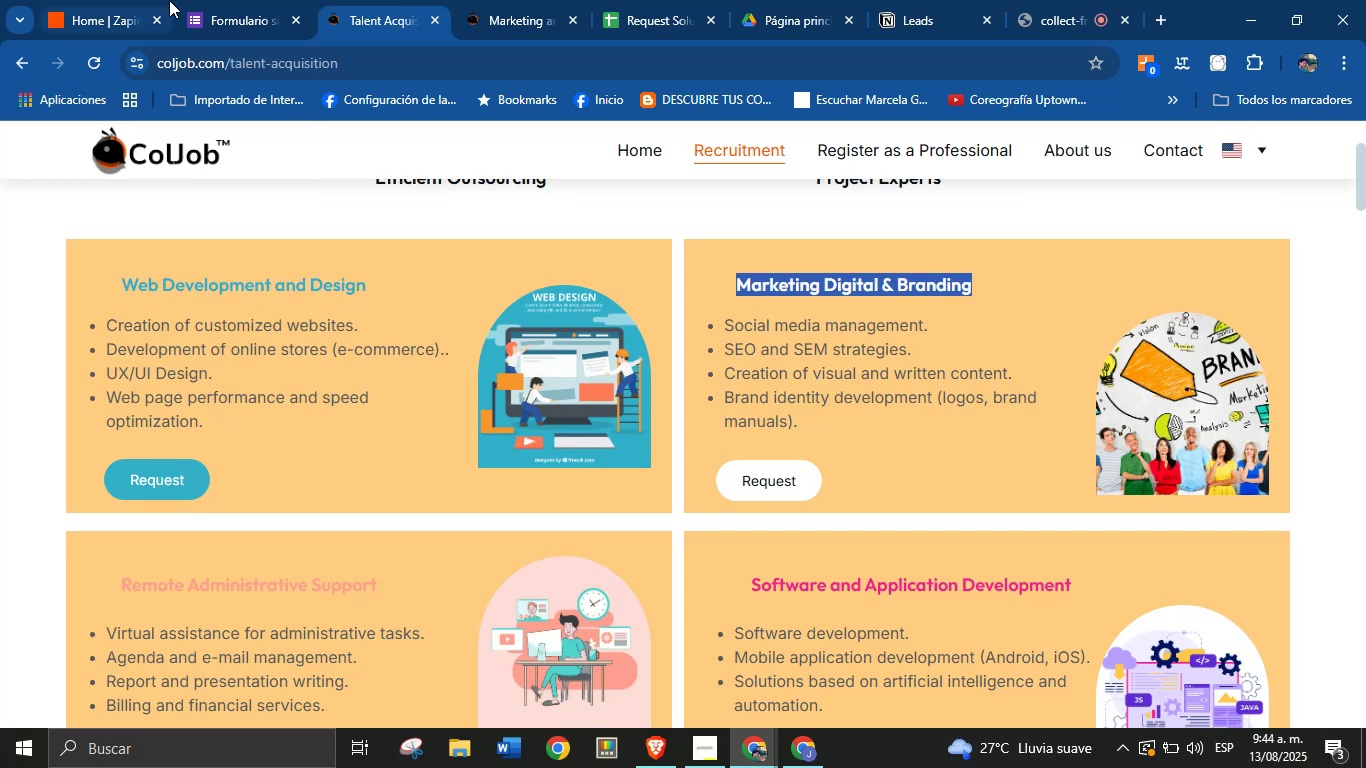 
left_click([205, 0])
 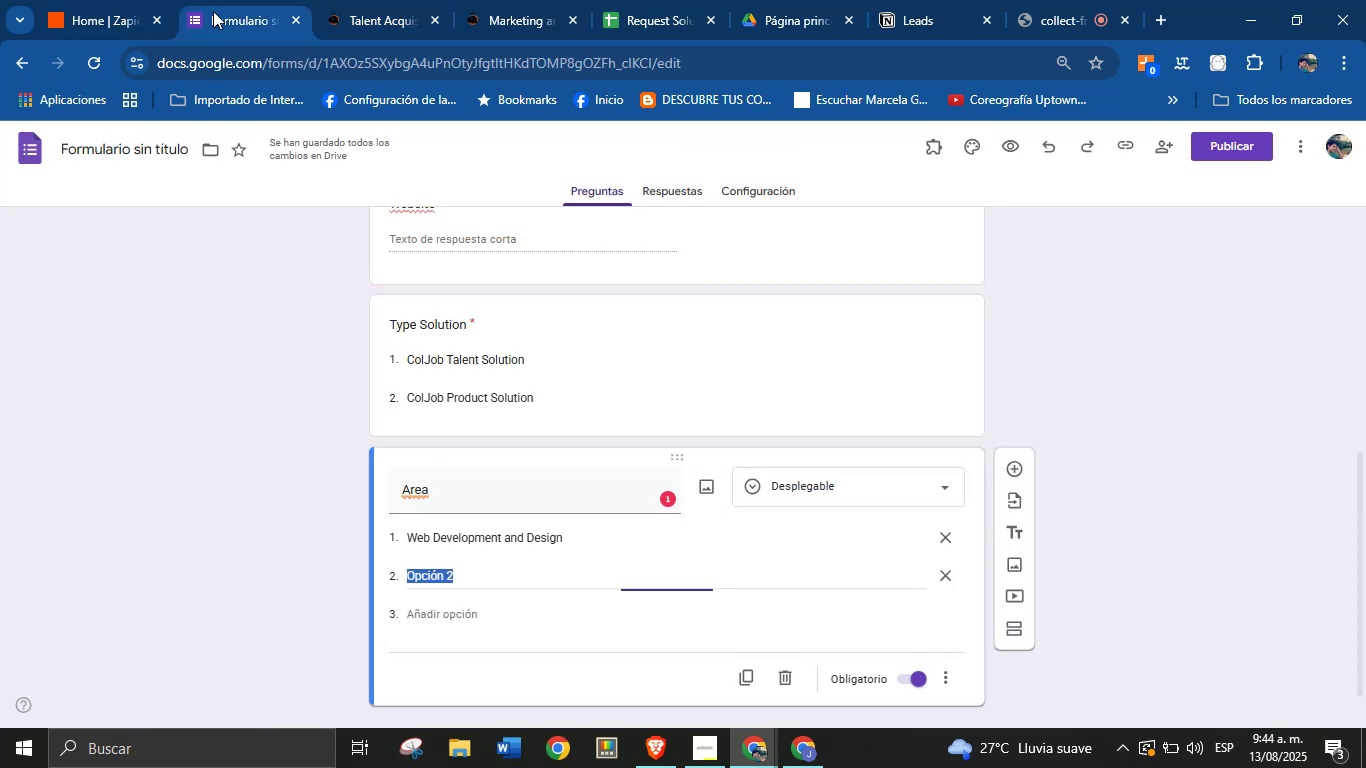 
key(Control+V)
 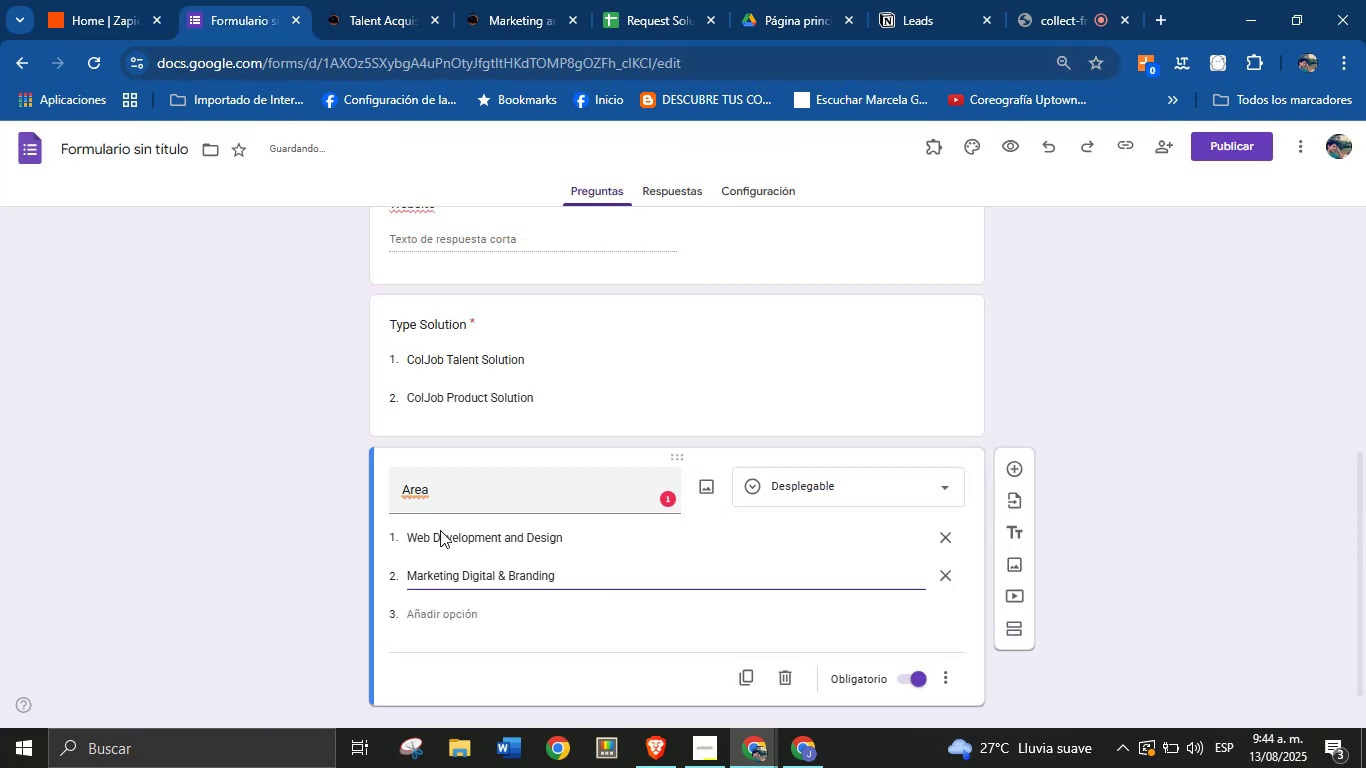 
left_click([465, 608])
 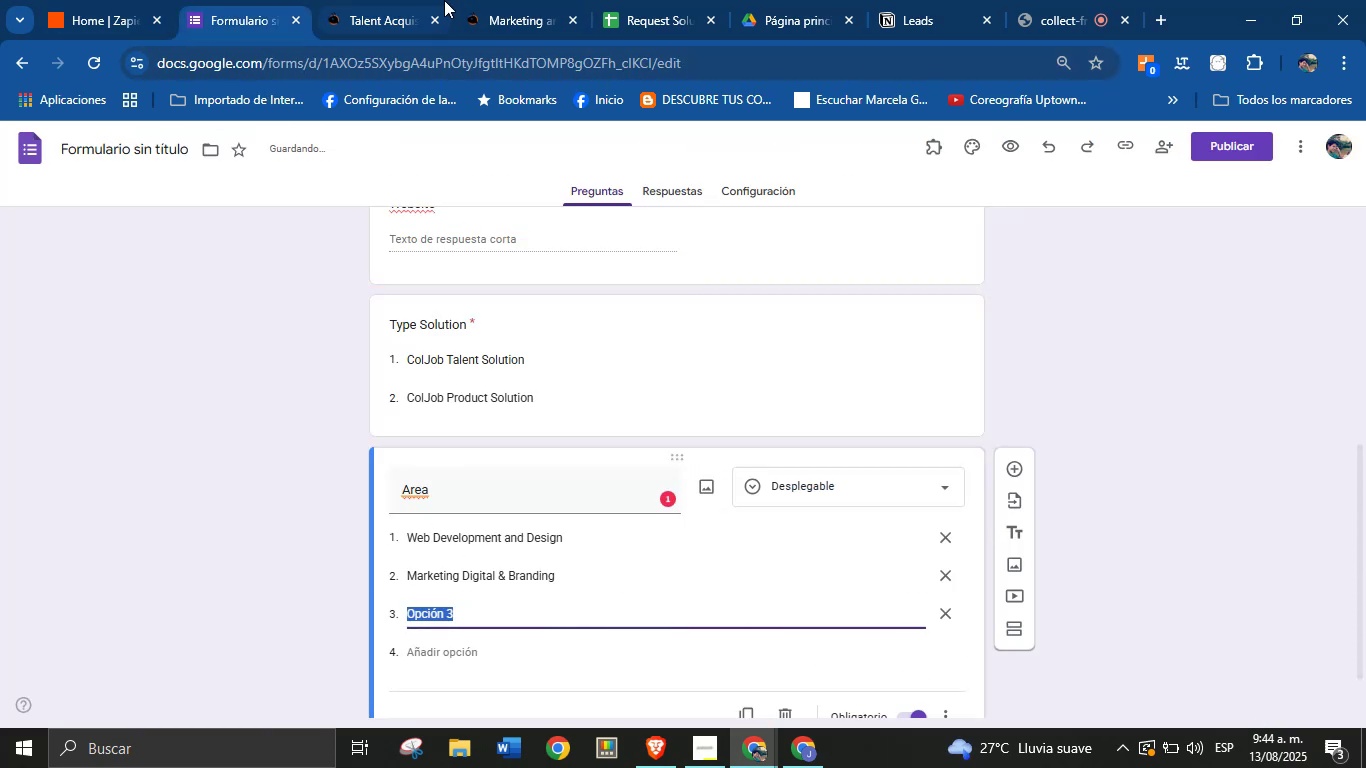 
left_click([419, 0])
 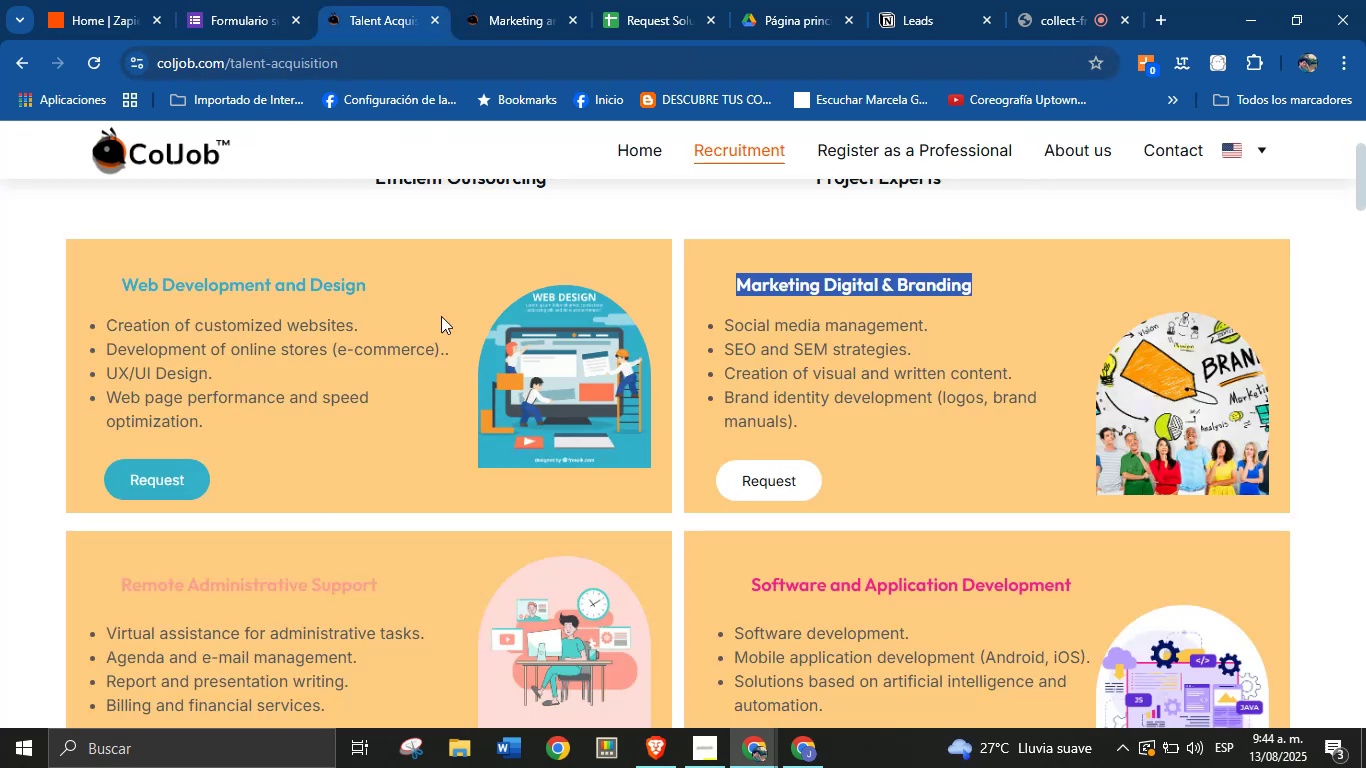 
scroll: coordinate [443, 357], scroll_direction: down, amount: 1.0
 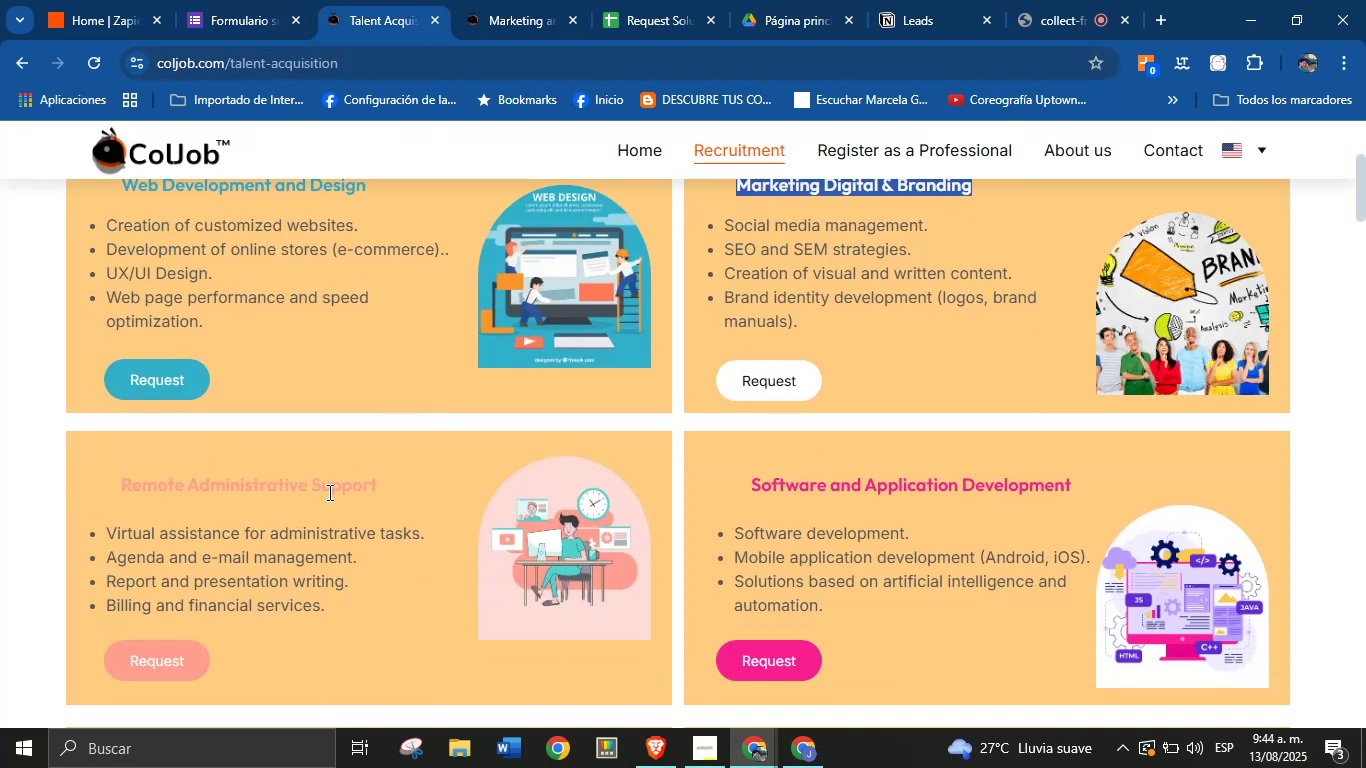 
double_click([328, 488])
 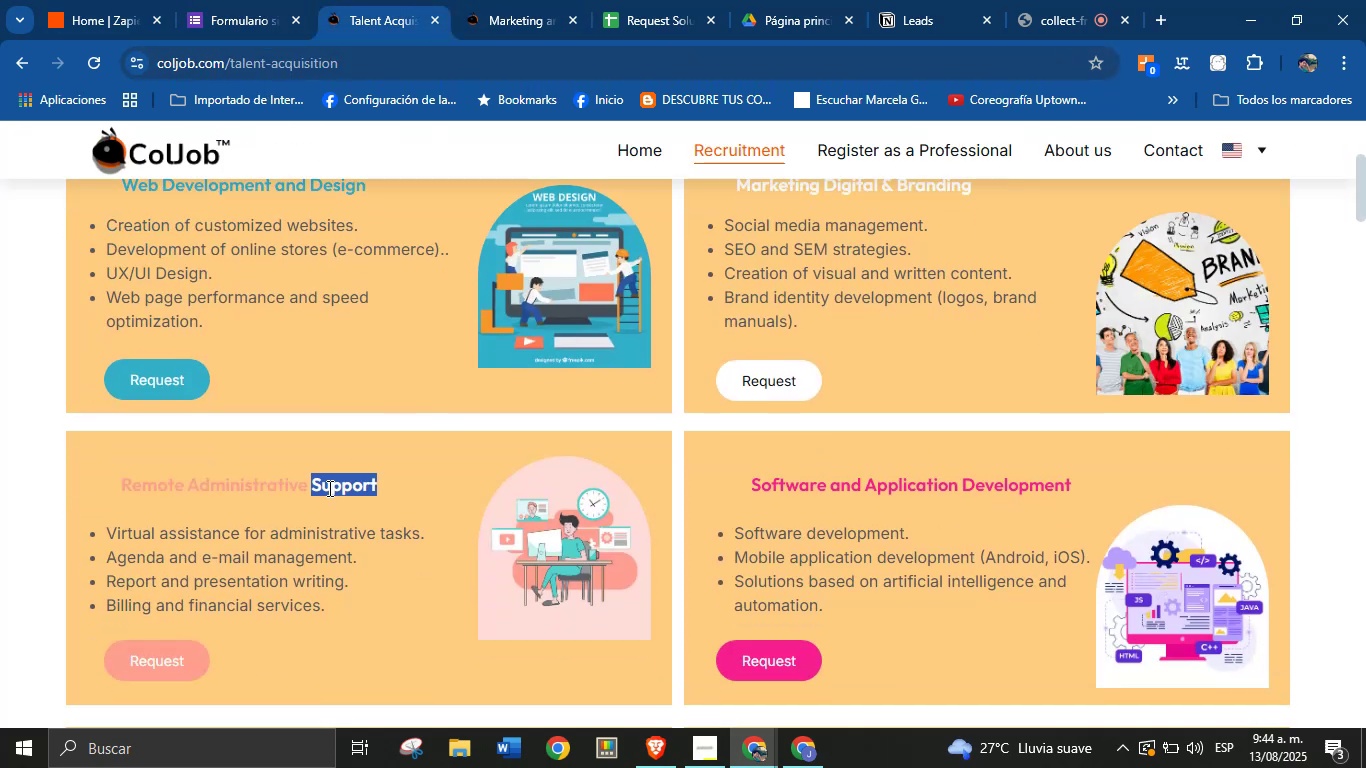 
triple_click([328, 488])
 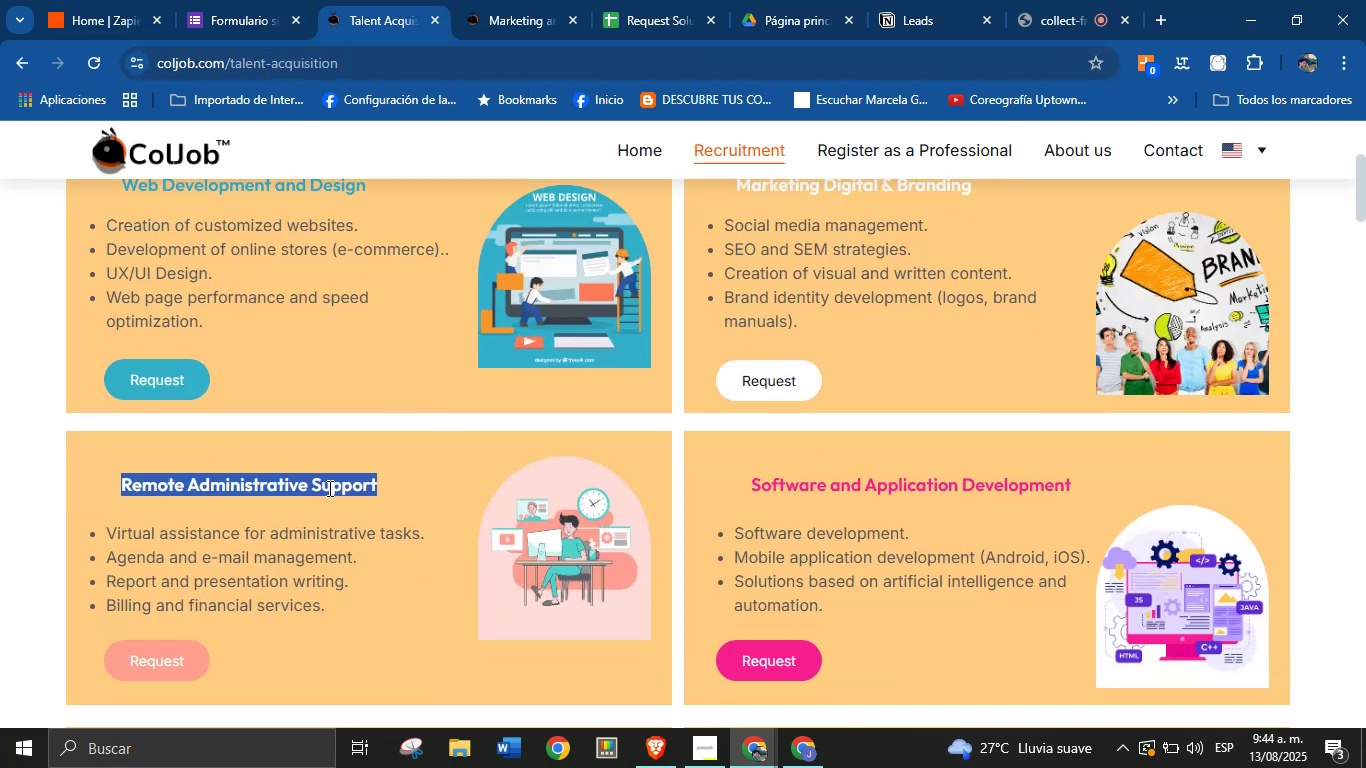 
key(Control+C)
 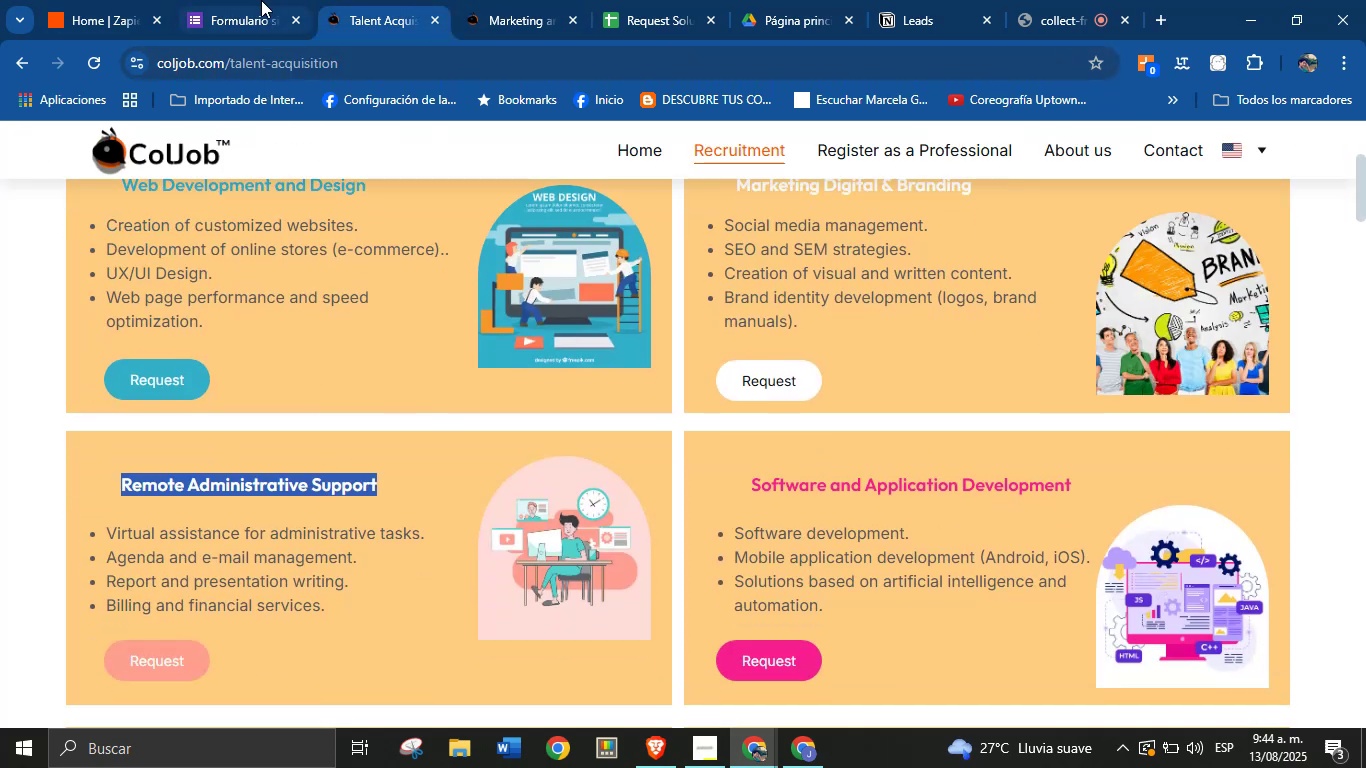 
left_click([262, 0])
 